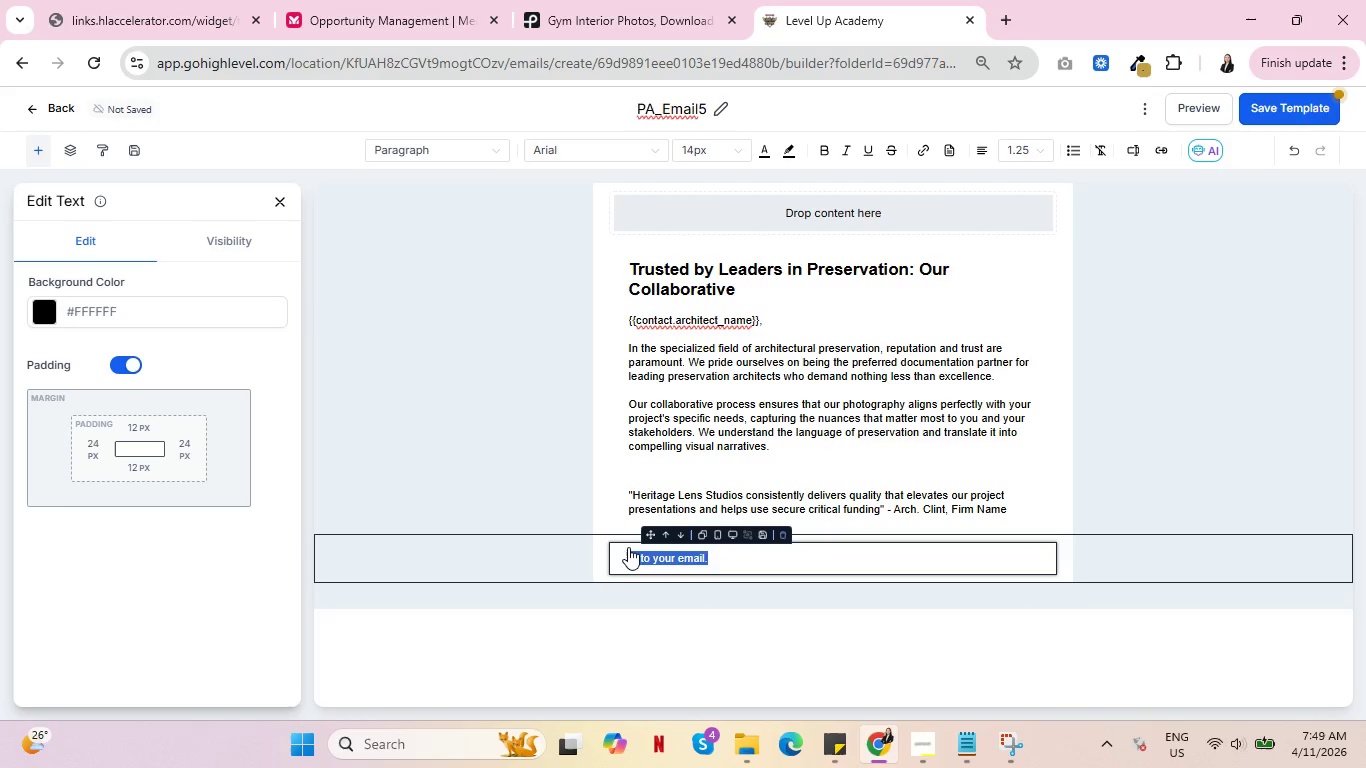 
key(Backspace)
 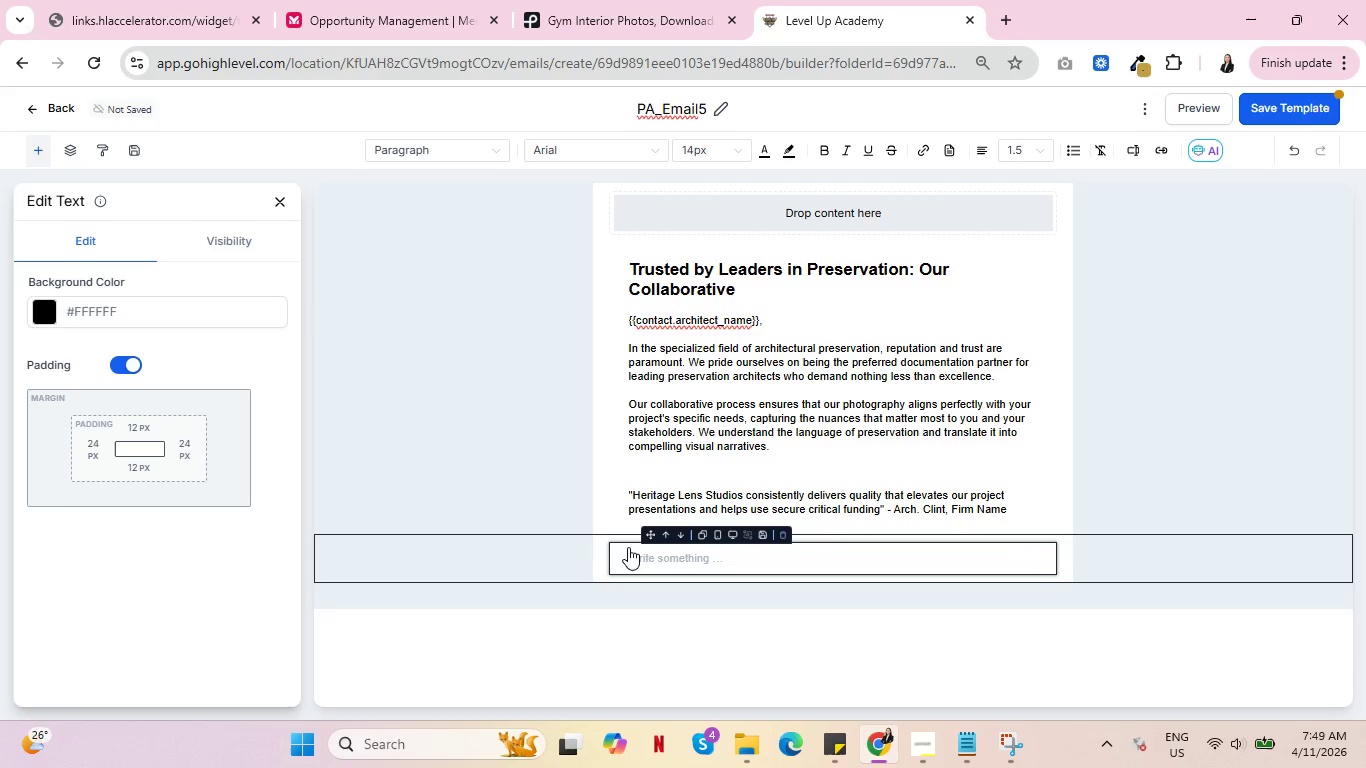 
wait(8.22)
 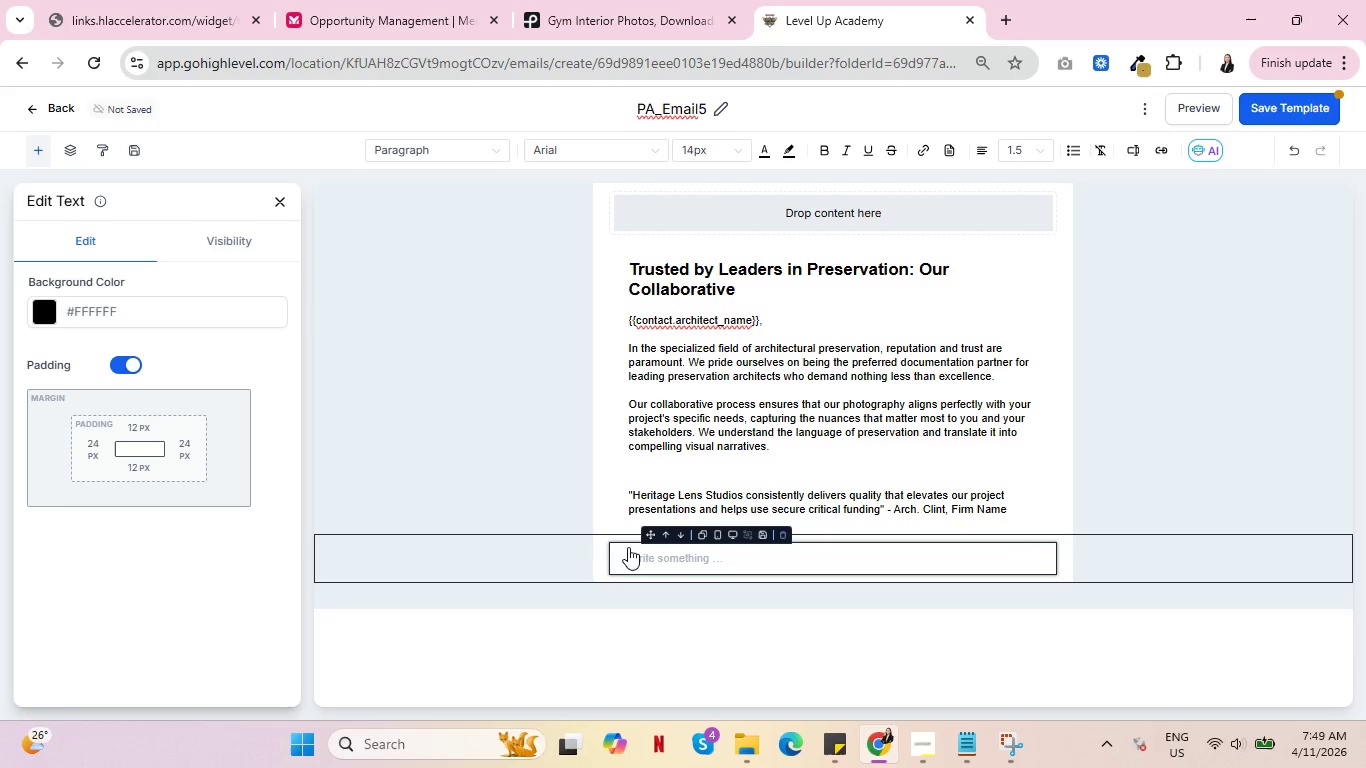 
key(Control+ControlLeft)
 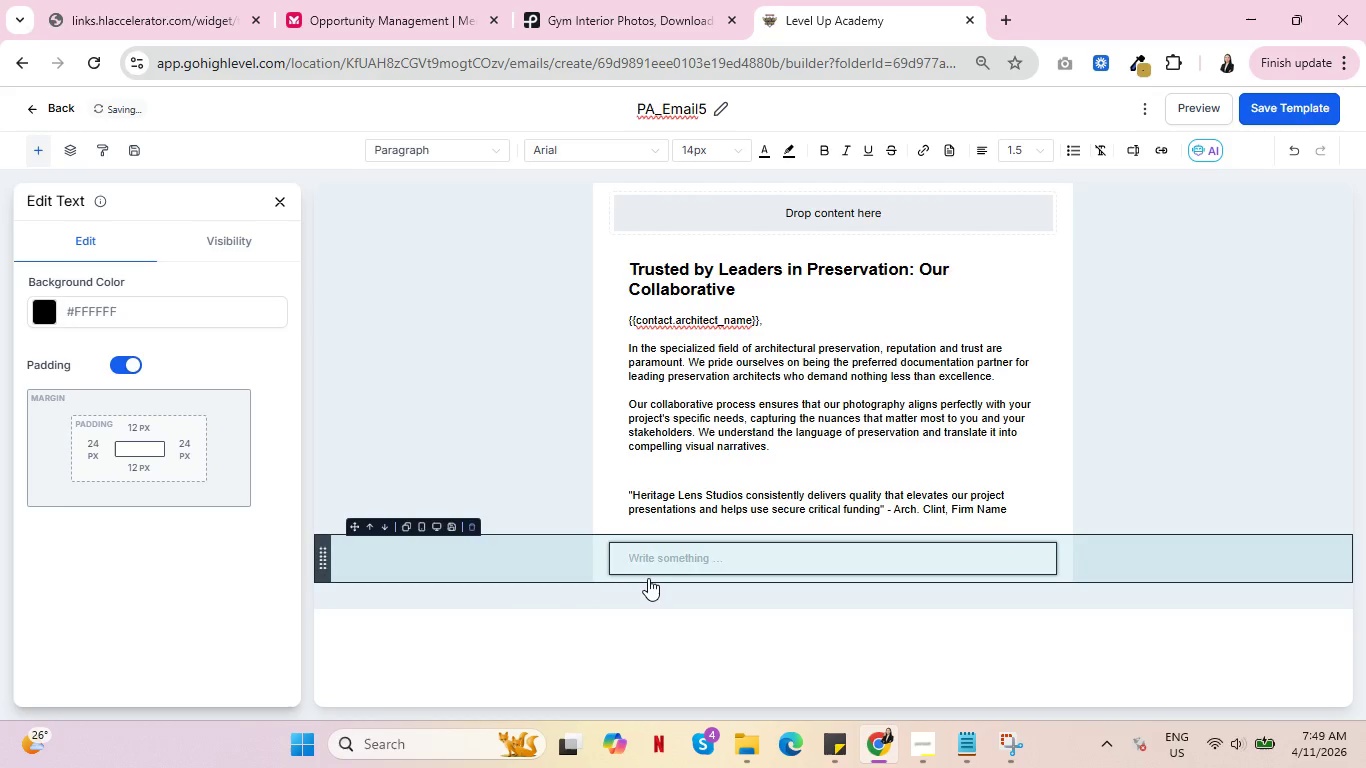 
type(JOin)
key(Backspace)
key(Backspace)
key(Backspace)
type(oin the )
key(Backspace)
key(Backspace)
key(Backspace)
key(Backspace)
key(Backspace)
key(Backspace)
key(Backspace)
key(Backspace)
type(oin the ranks of th )
key(Backspace)
type(e architects who trut)
key(Backspace)
type(st us to tell thi)
key(Backspace)
type(ier )
key(Backspace)
key(Backspace)
key(Backspace)
key(Backspace)
type(eir project's story.)
 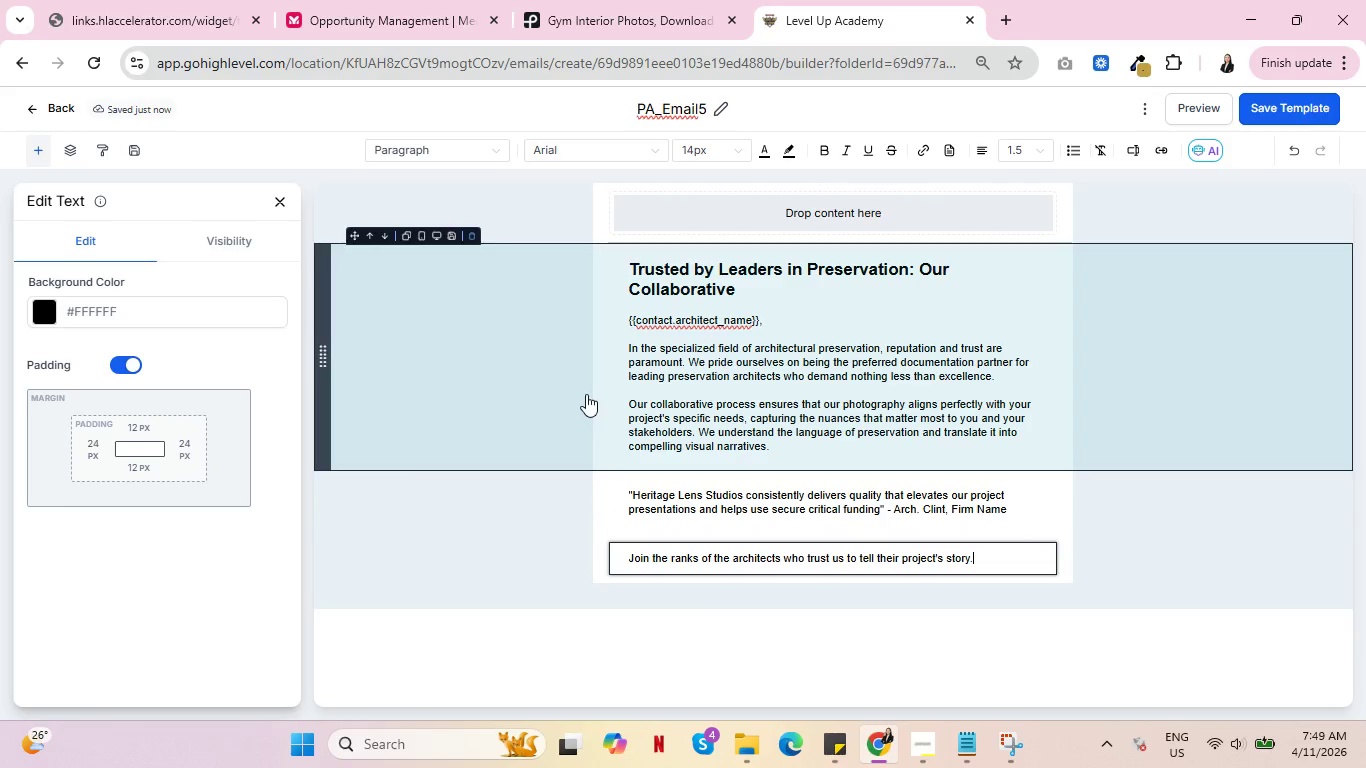 
wait(13.7)
 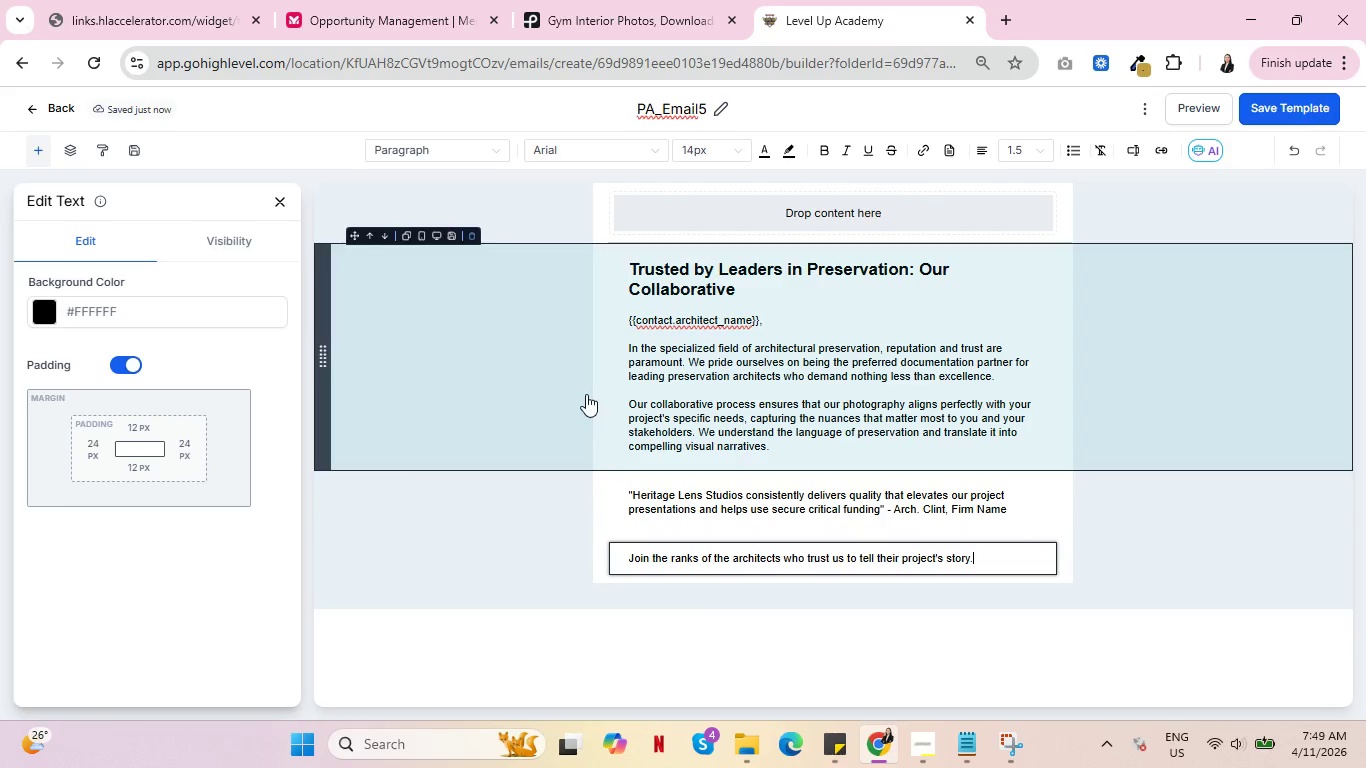 
left_click([275, 201])
 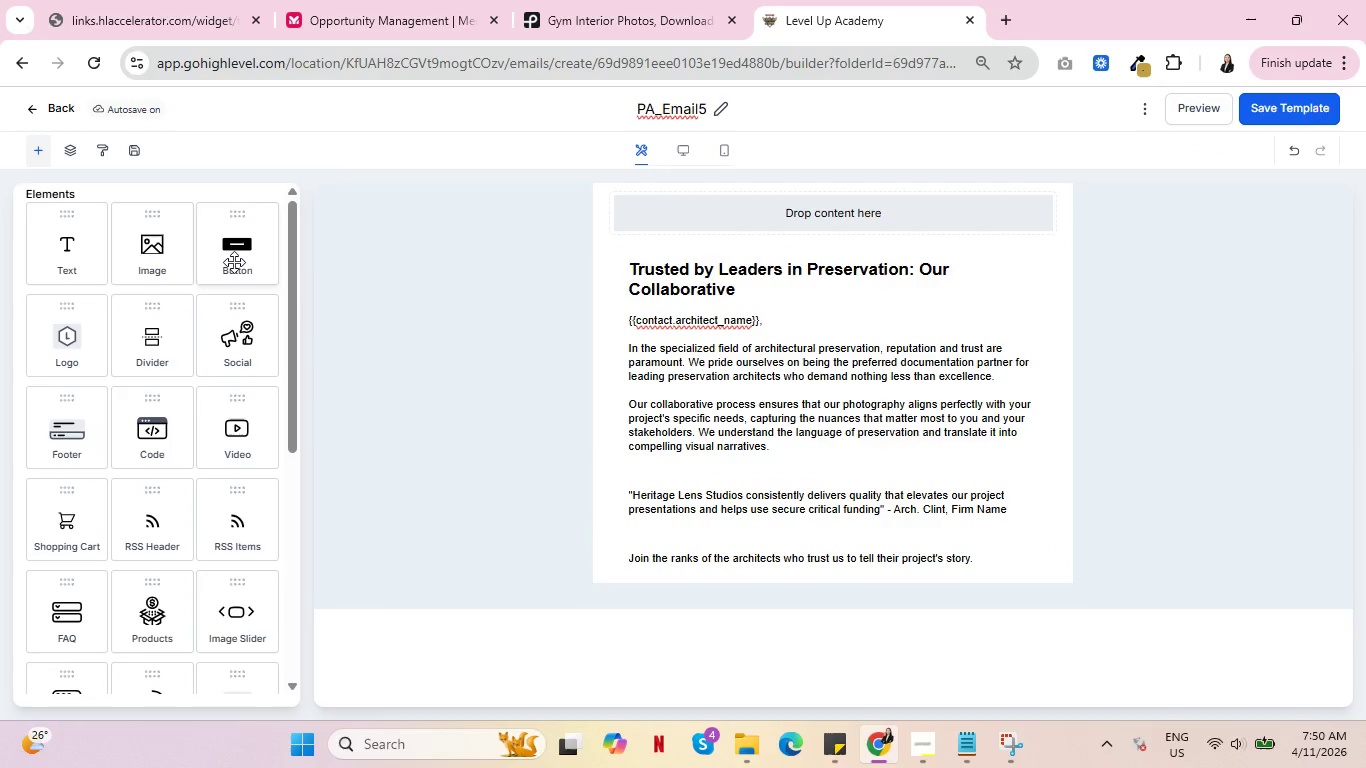 
left_click_drag(start_coordinate=[234, 257], to_coordinate=[704, 555])
 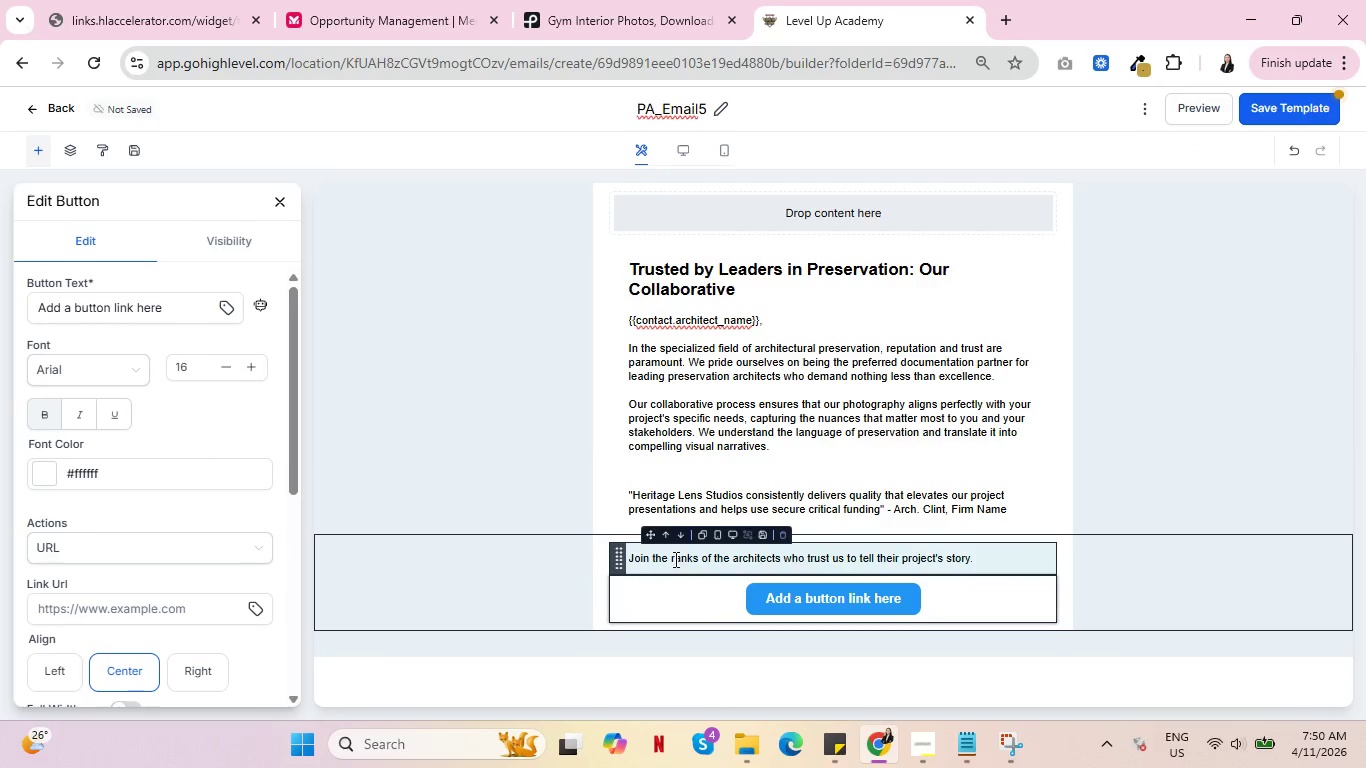 
scroll: coordinate [703, 553], scroll_direction: down, amount: 1.0
 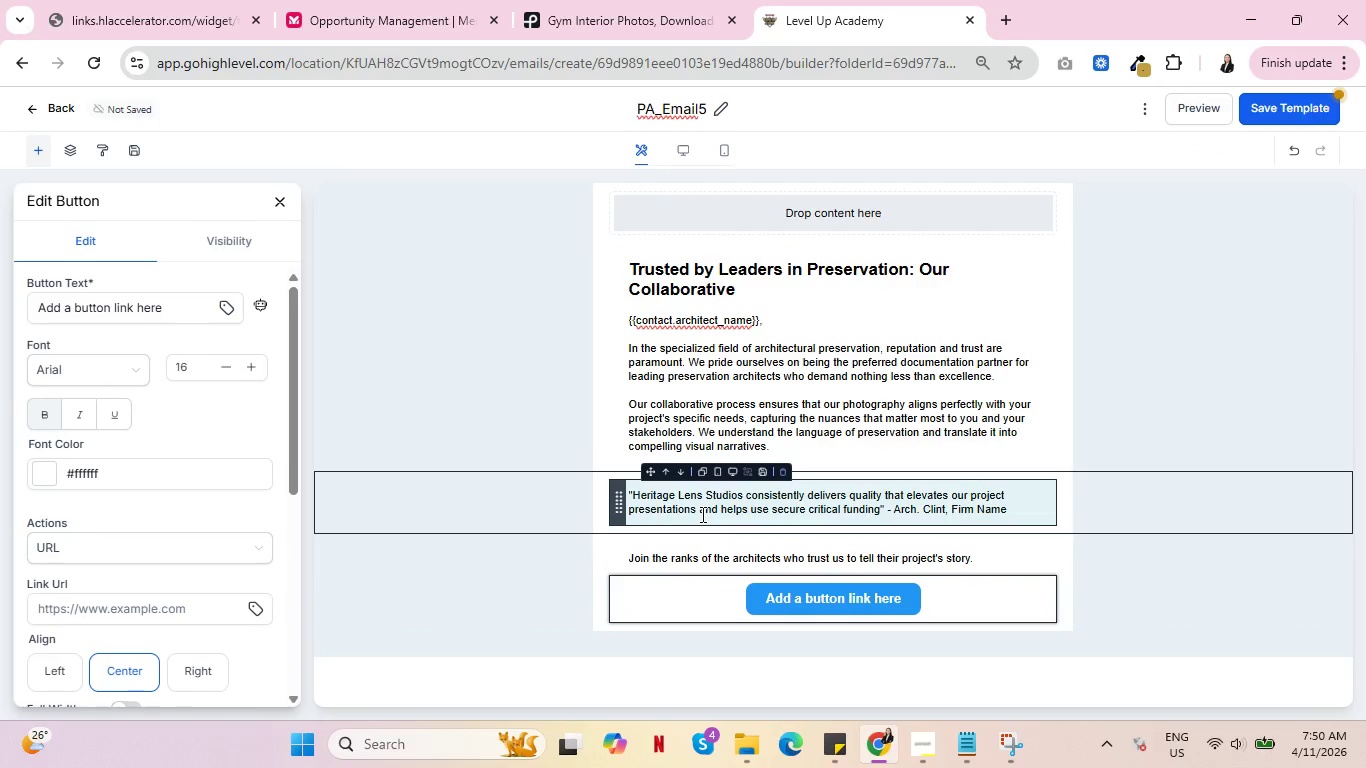 
left_click([753, 550])
 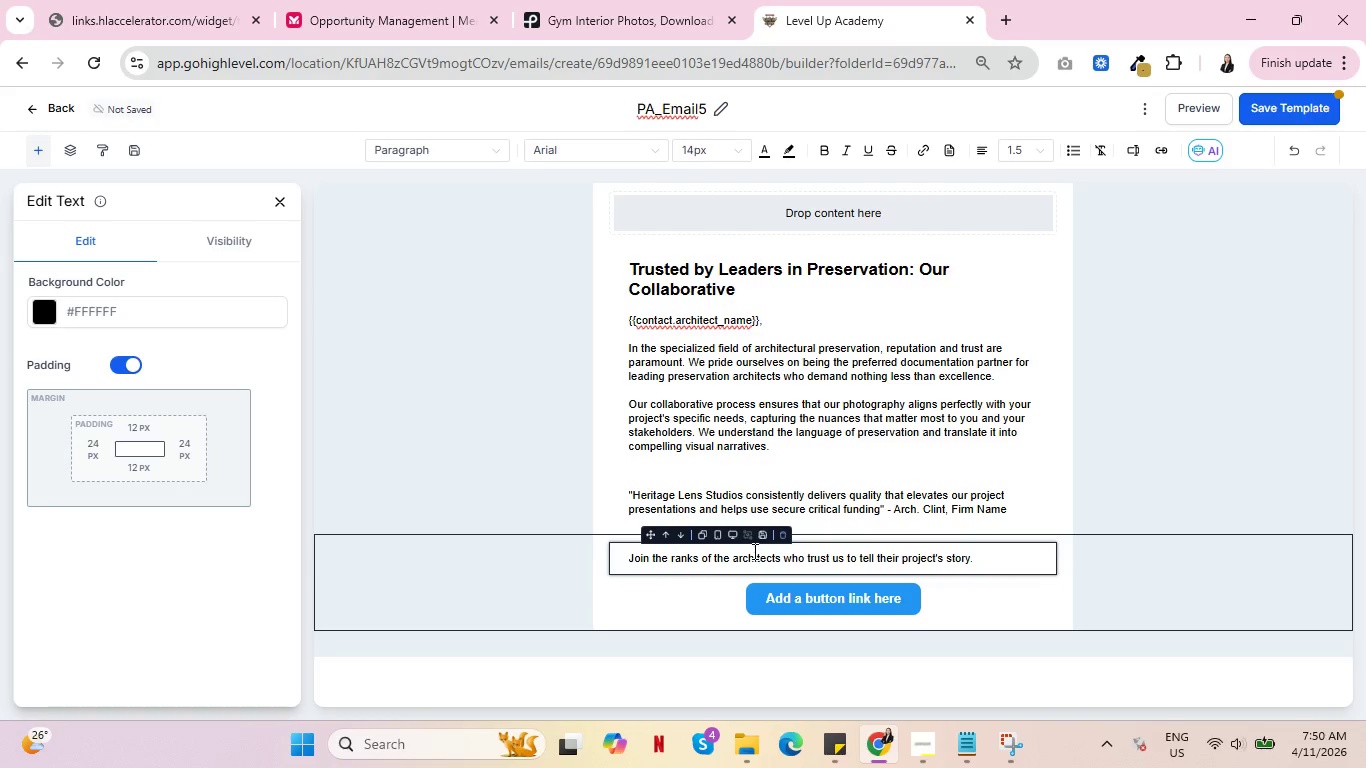 
key(Control+A)
 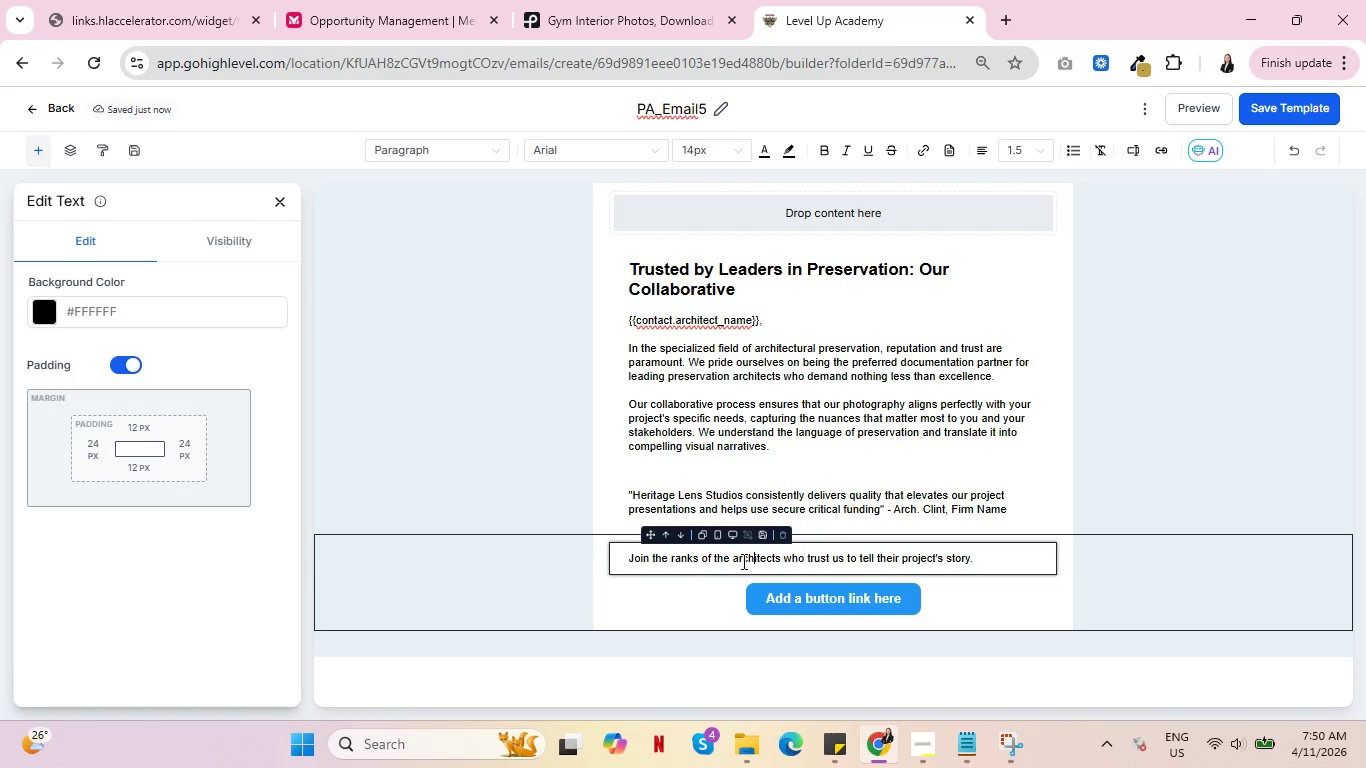 
double_click([742, 561])
 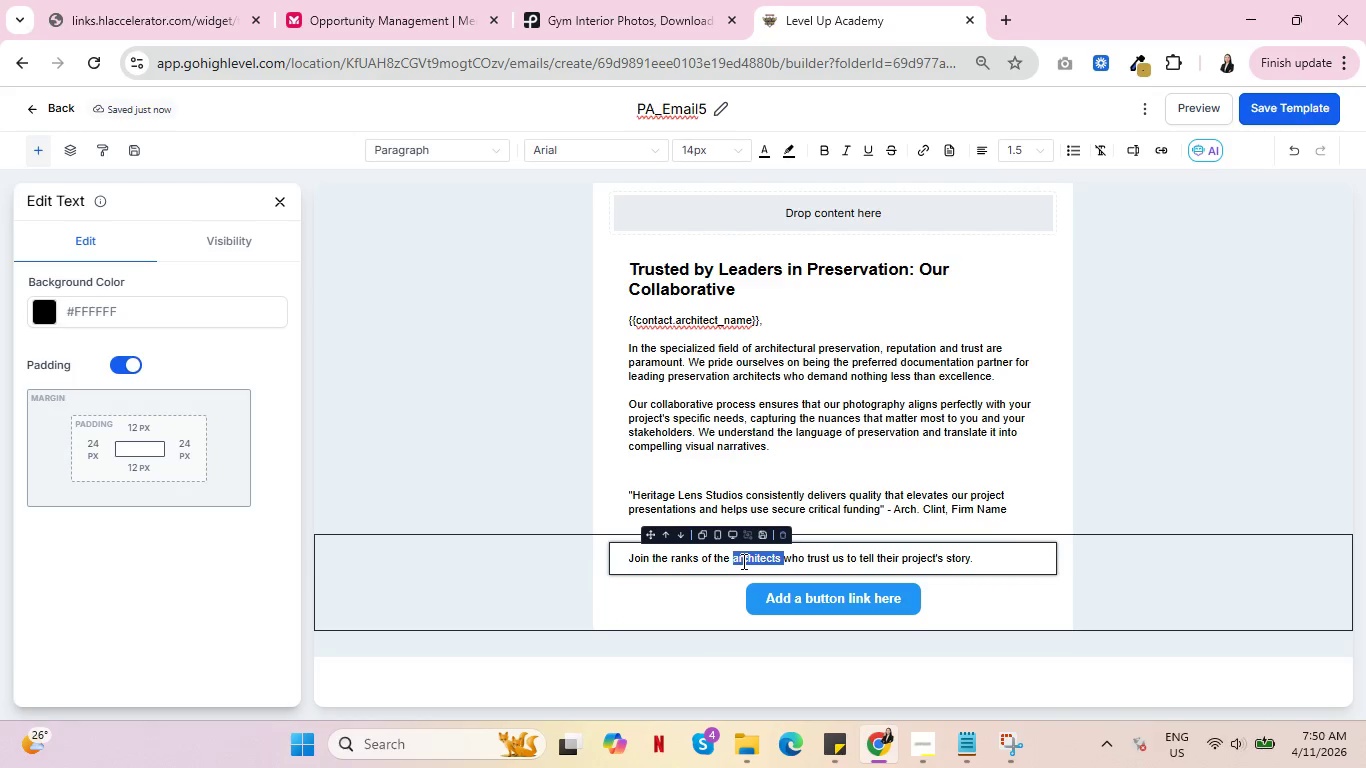 
triple_click([742, 561])
 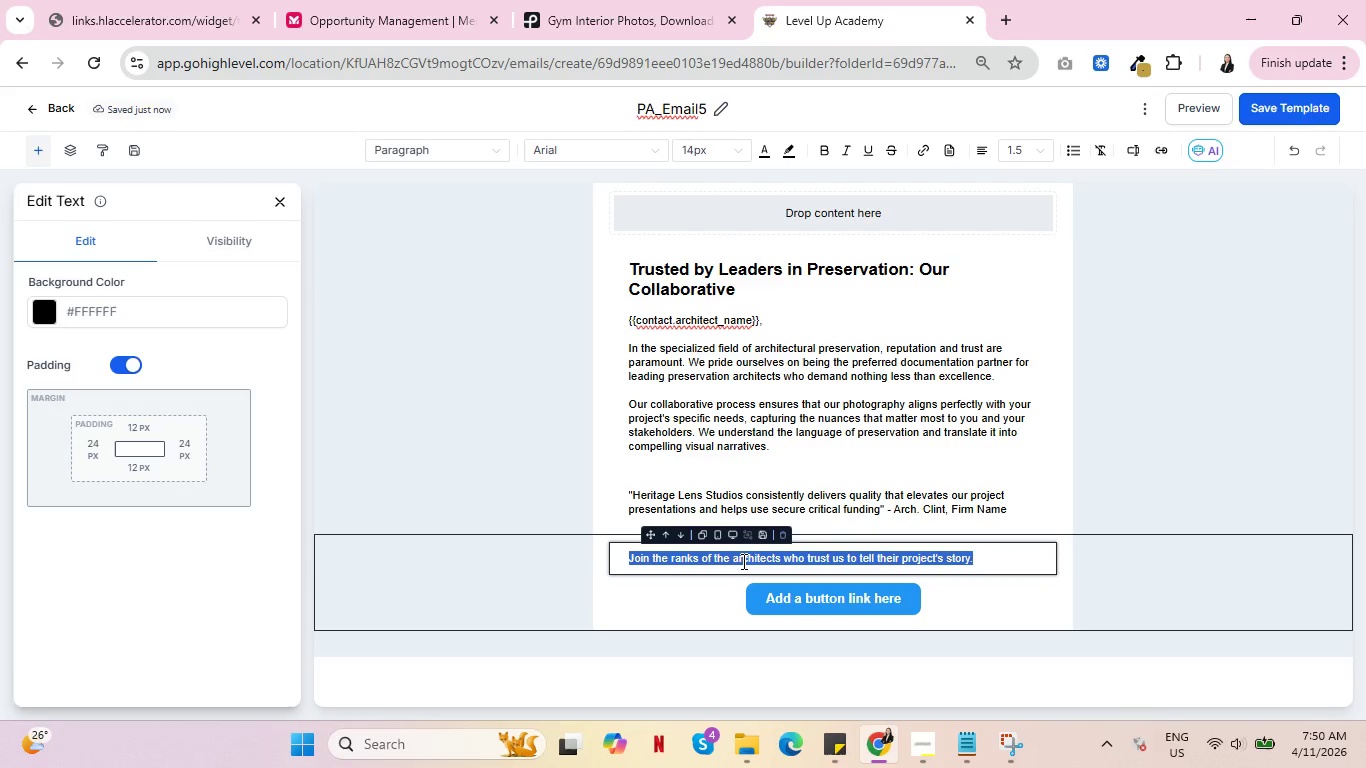 
triple_click([742, 561])
 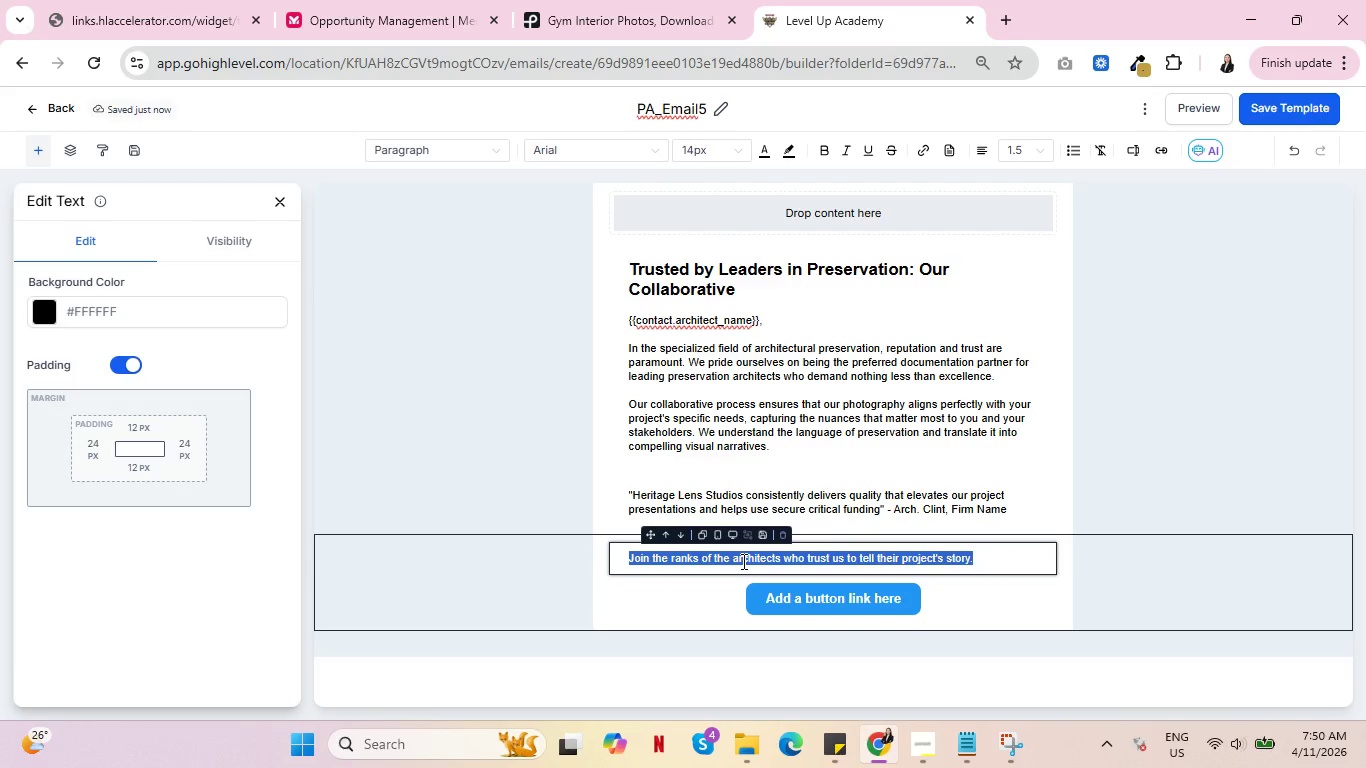 
key(Control+X)
 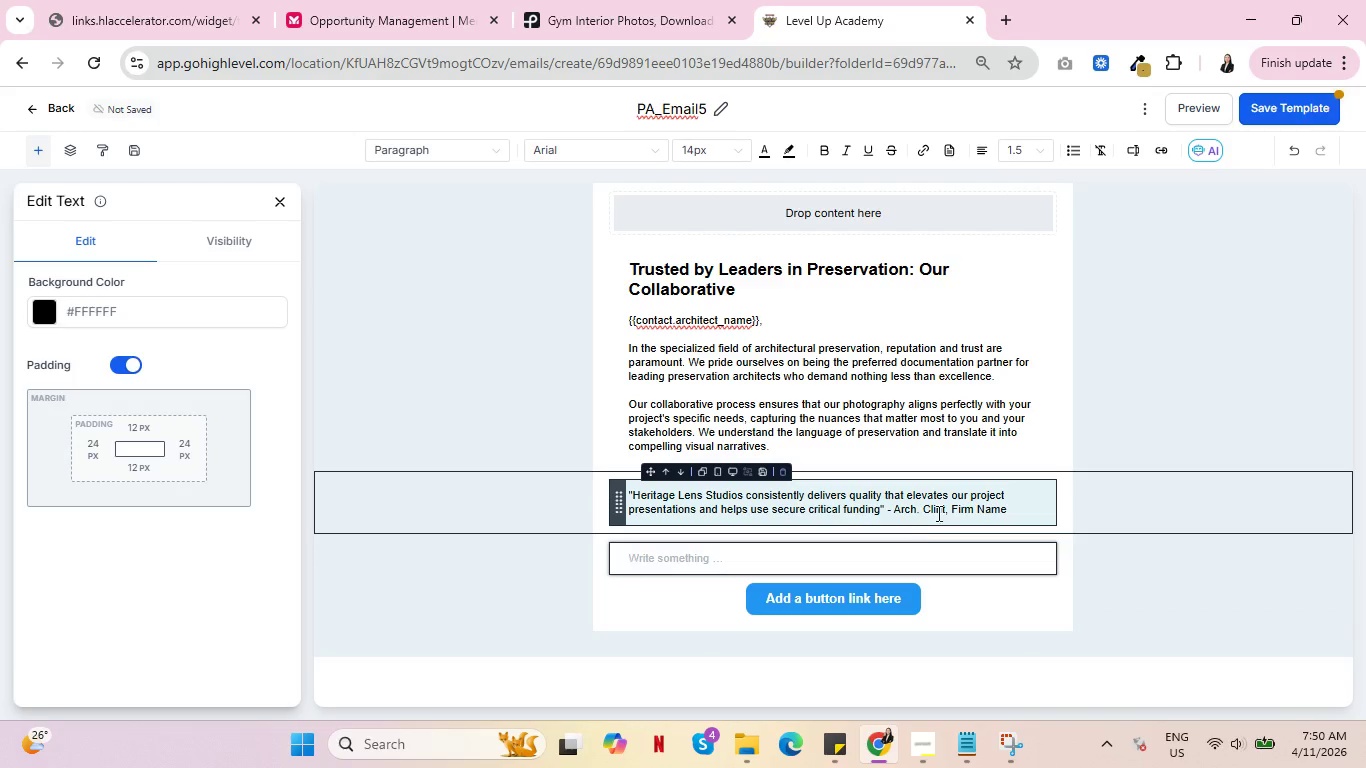 
left_click([946, 512])
 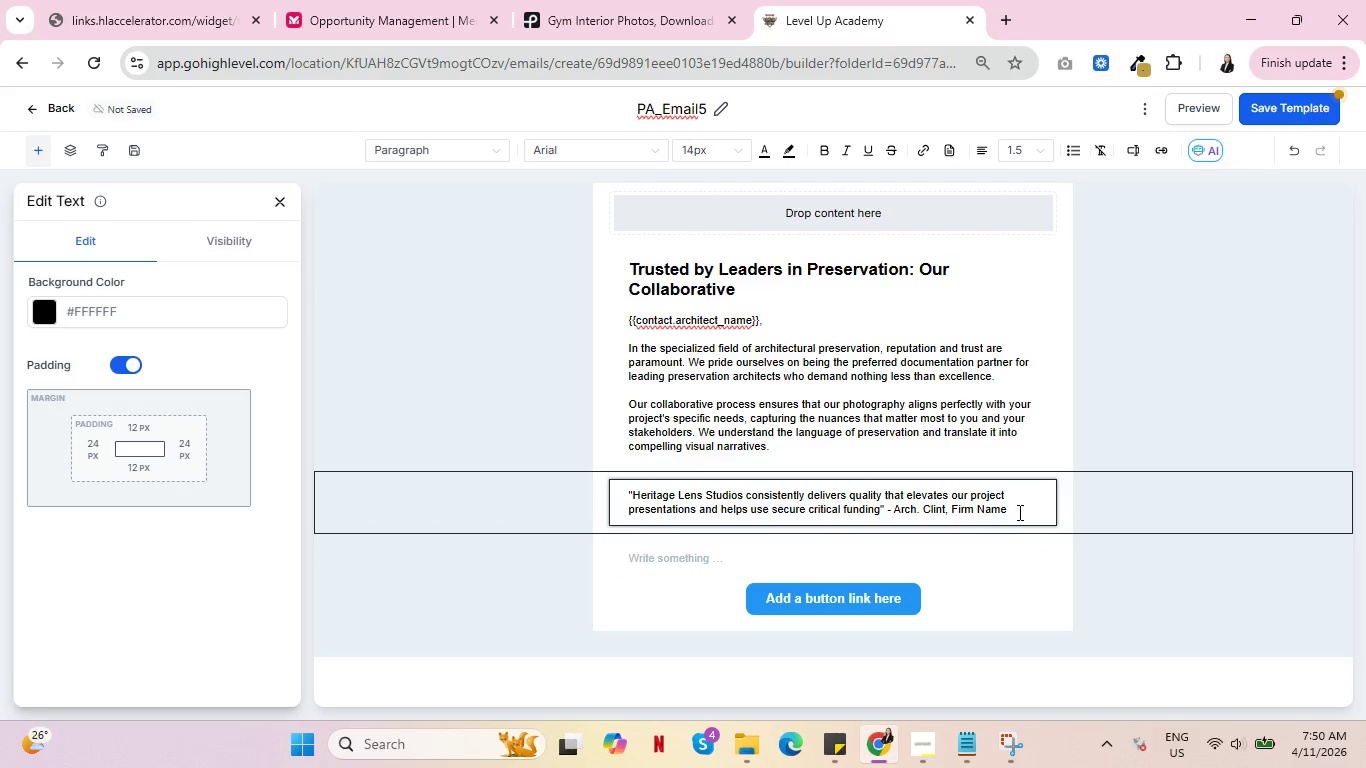 
left_click([1018, 512])
 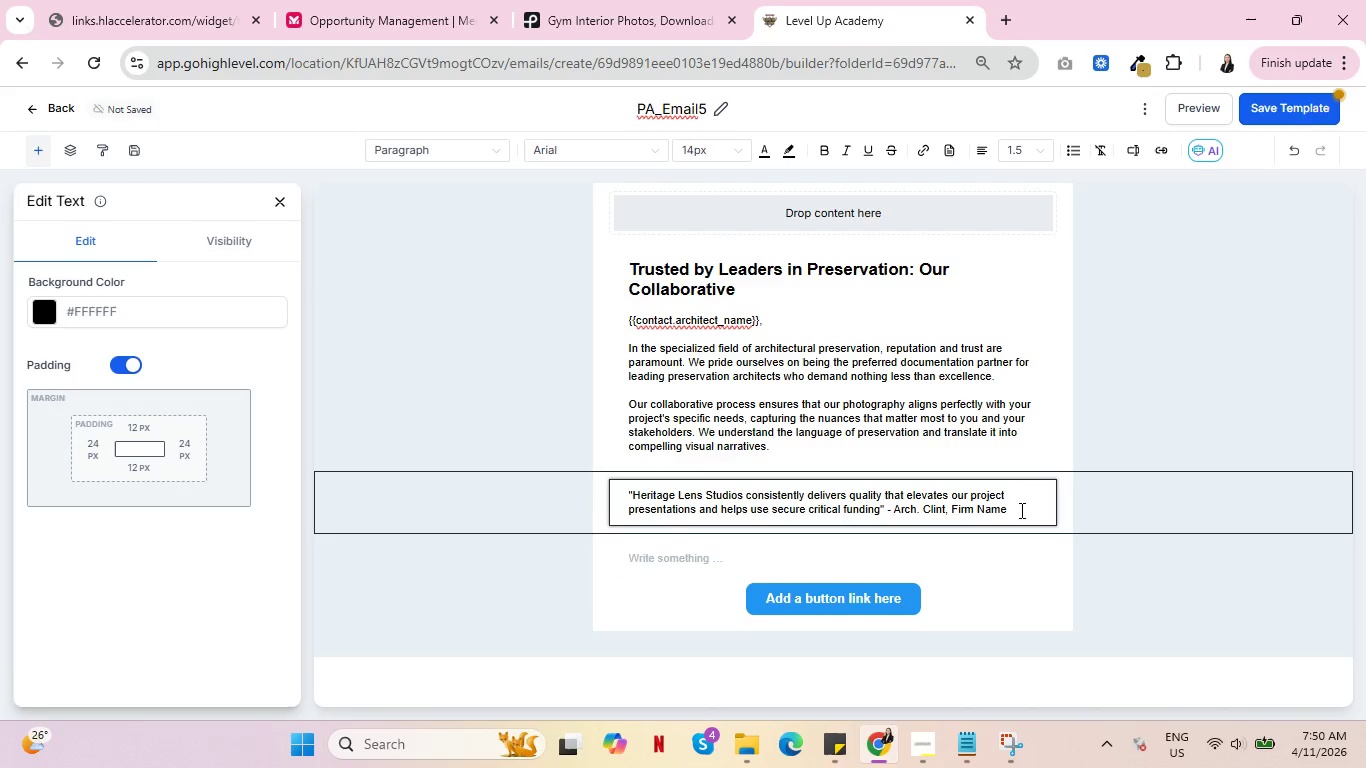 
key(Enter)
 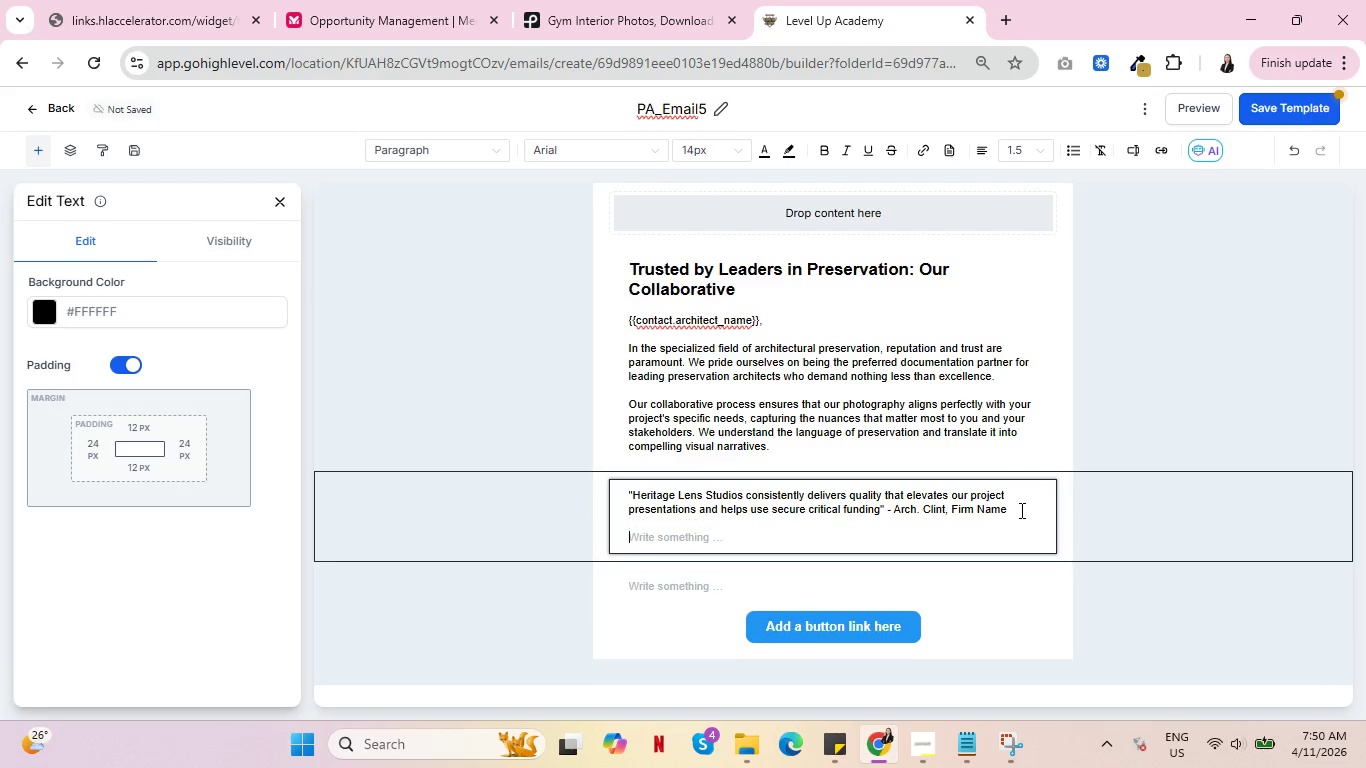 
key(Enter)
 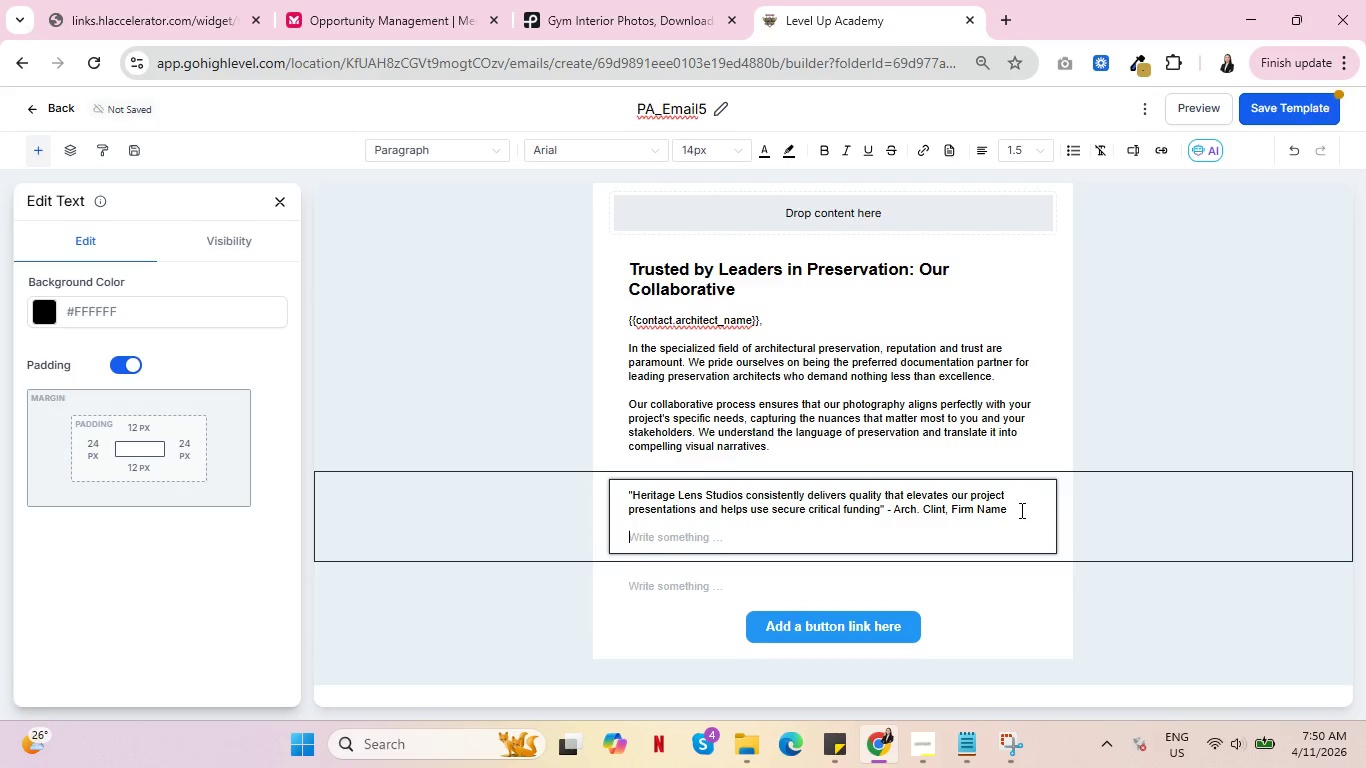 
key(Control+V)
 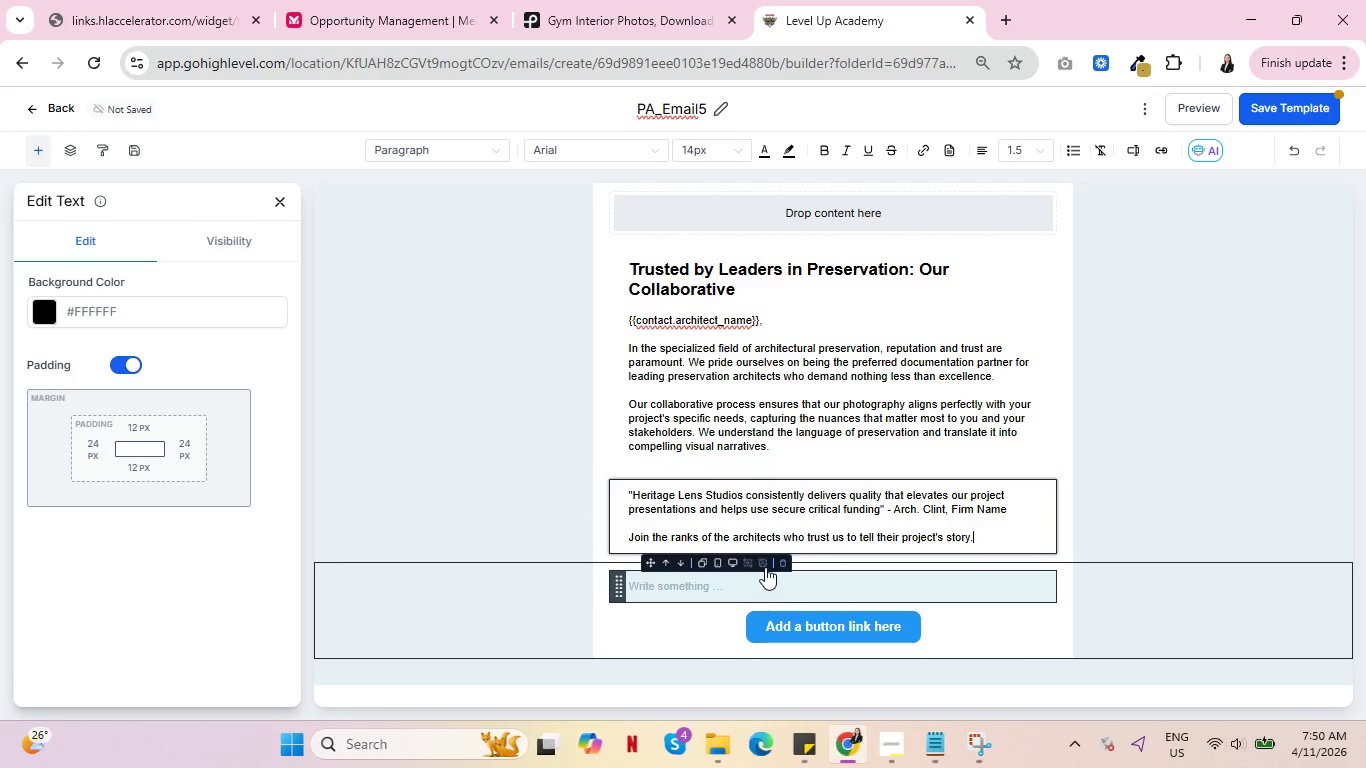 
left_click([786, 560])
 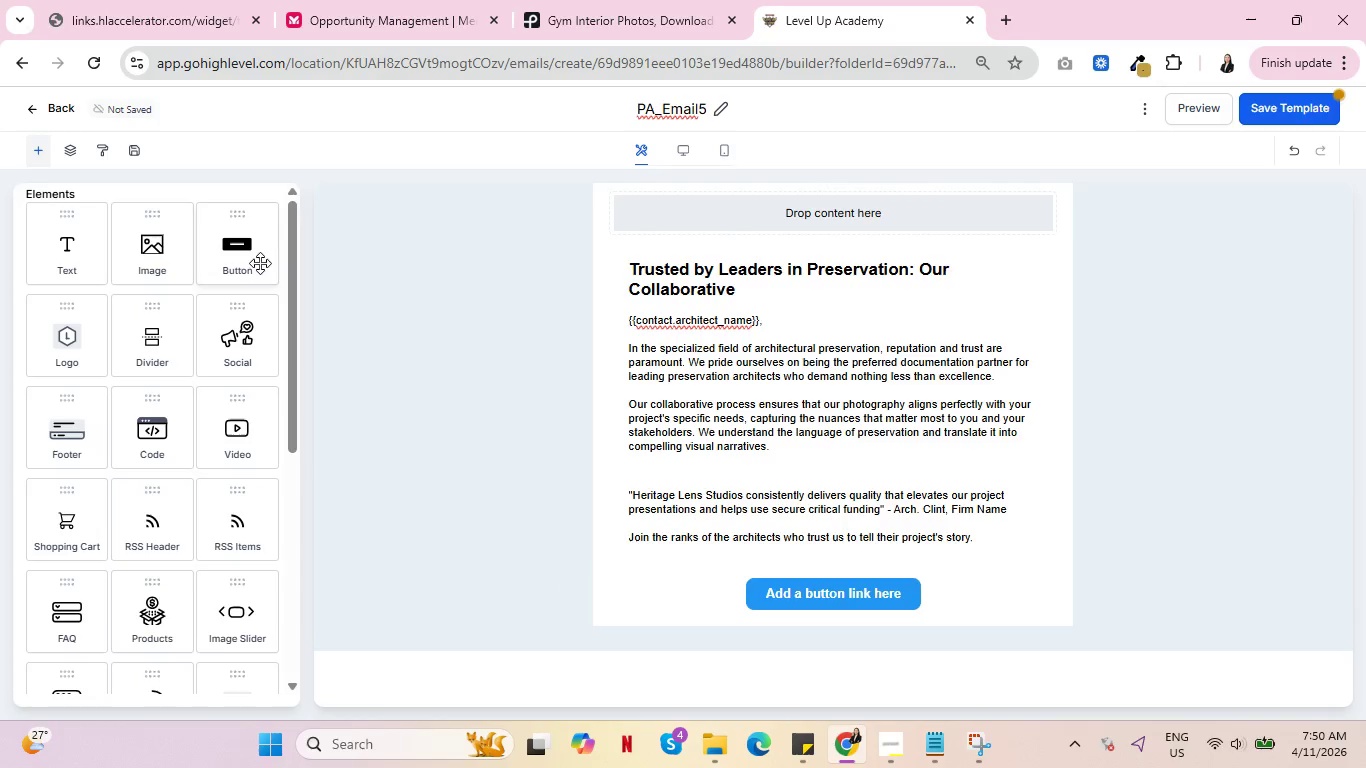 
left_click([796, 601])
 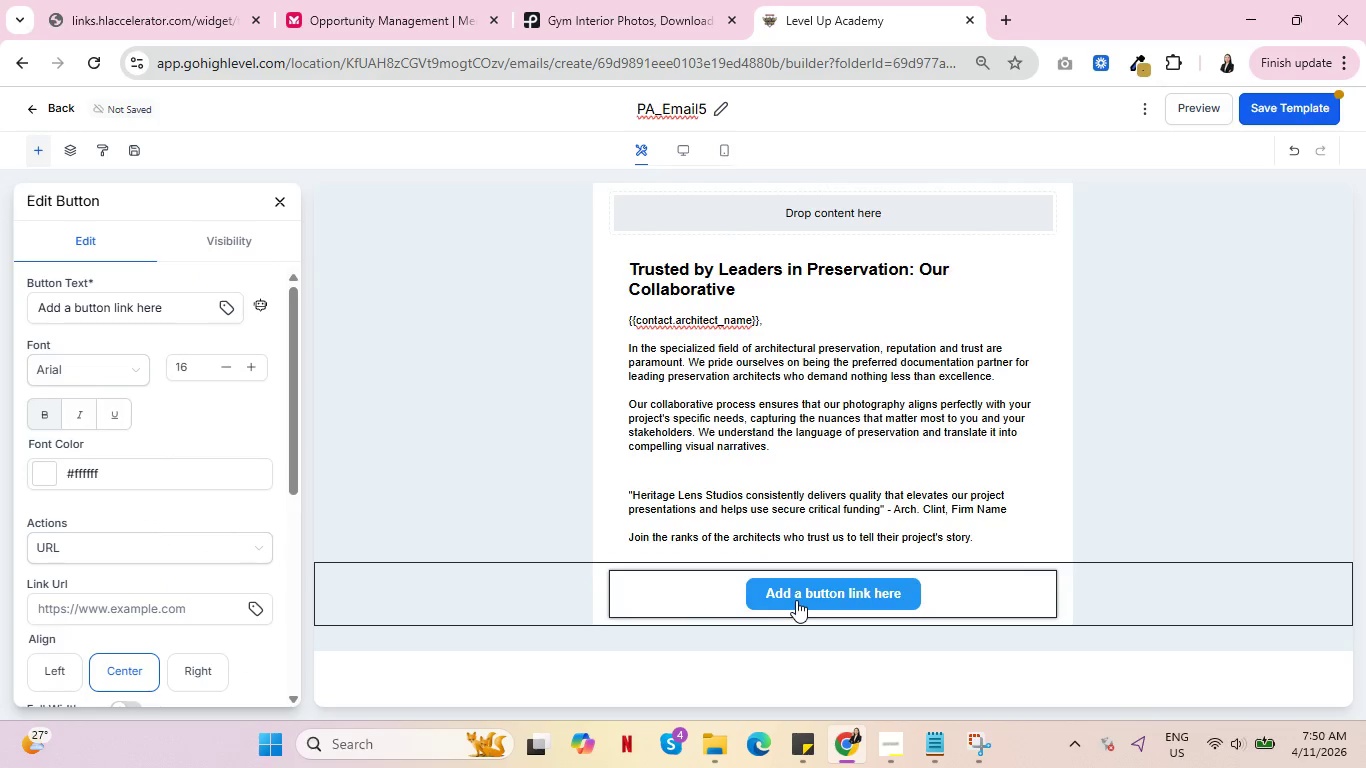 
wait(6.52)
 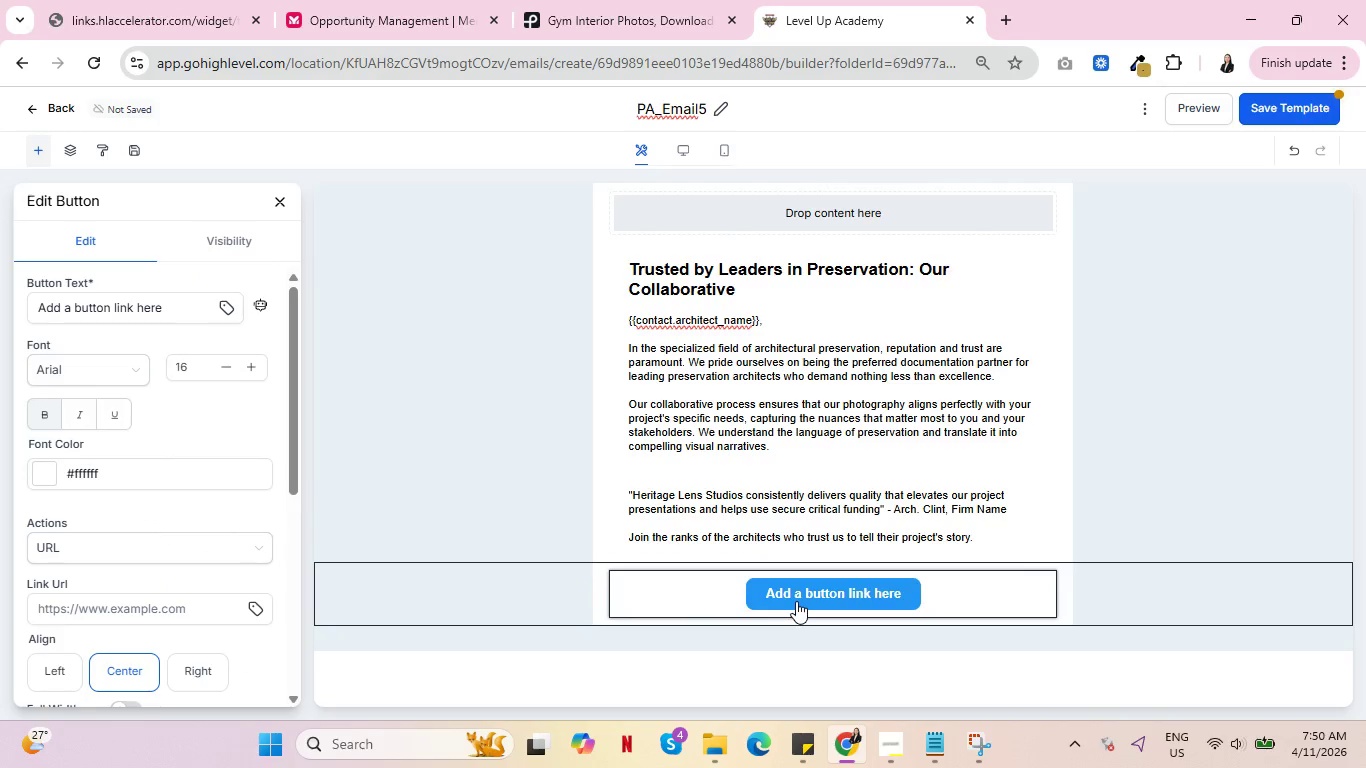 
left_click_drag(start_coordinate=[166, 311], to_coordinate=[26, 305])
 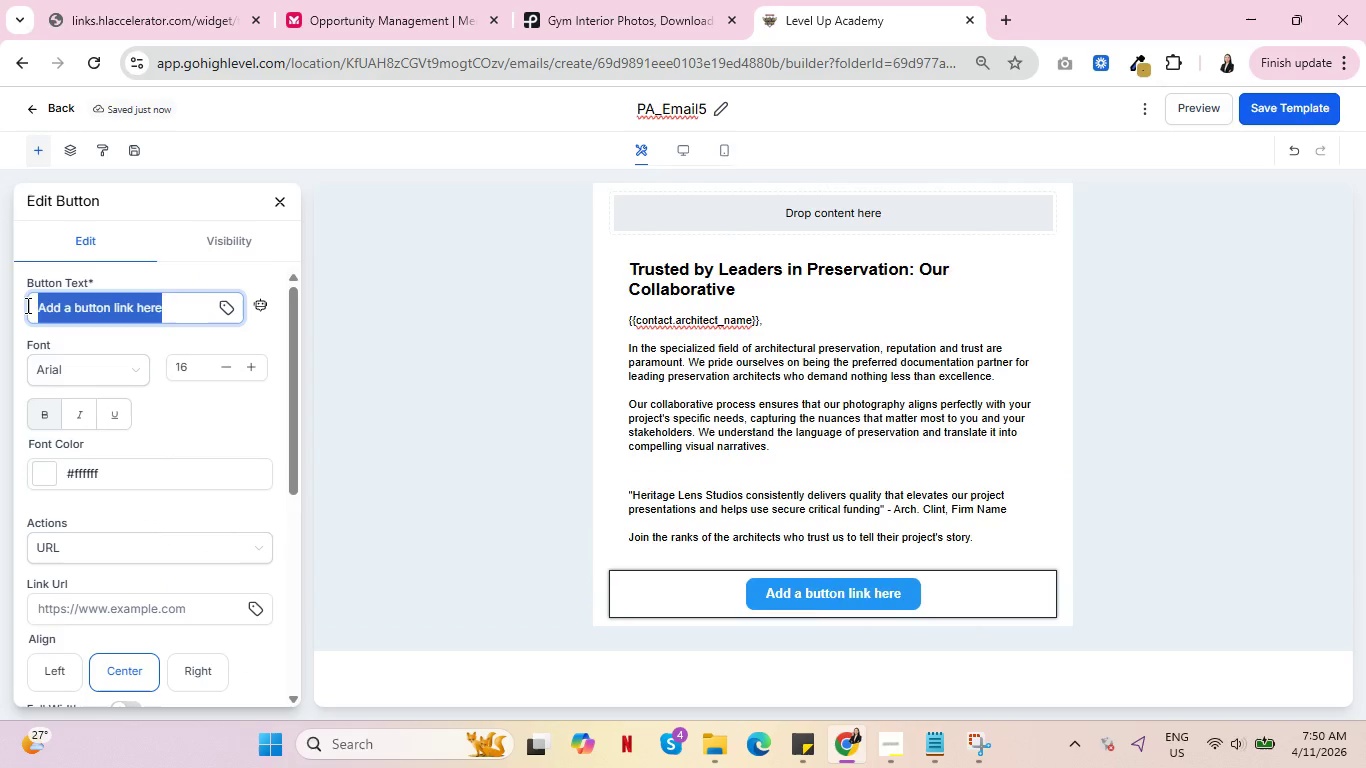 
type(Reuqest)
key(Backspace)
key(Backspace)
key(Backspace)
key(Backspace)
key(Backspace)
type(qye)
key(Backspace)
key(Backspace)
type(uest a Site Consula)
key(Backspace)
type(tation)
 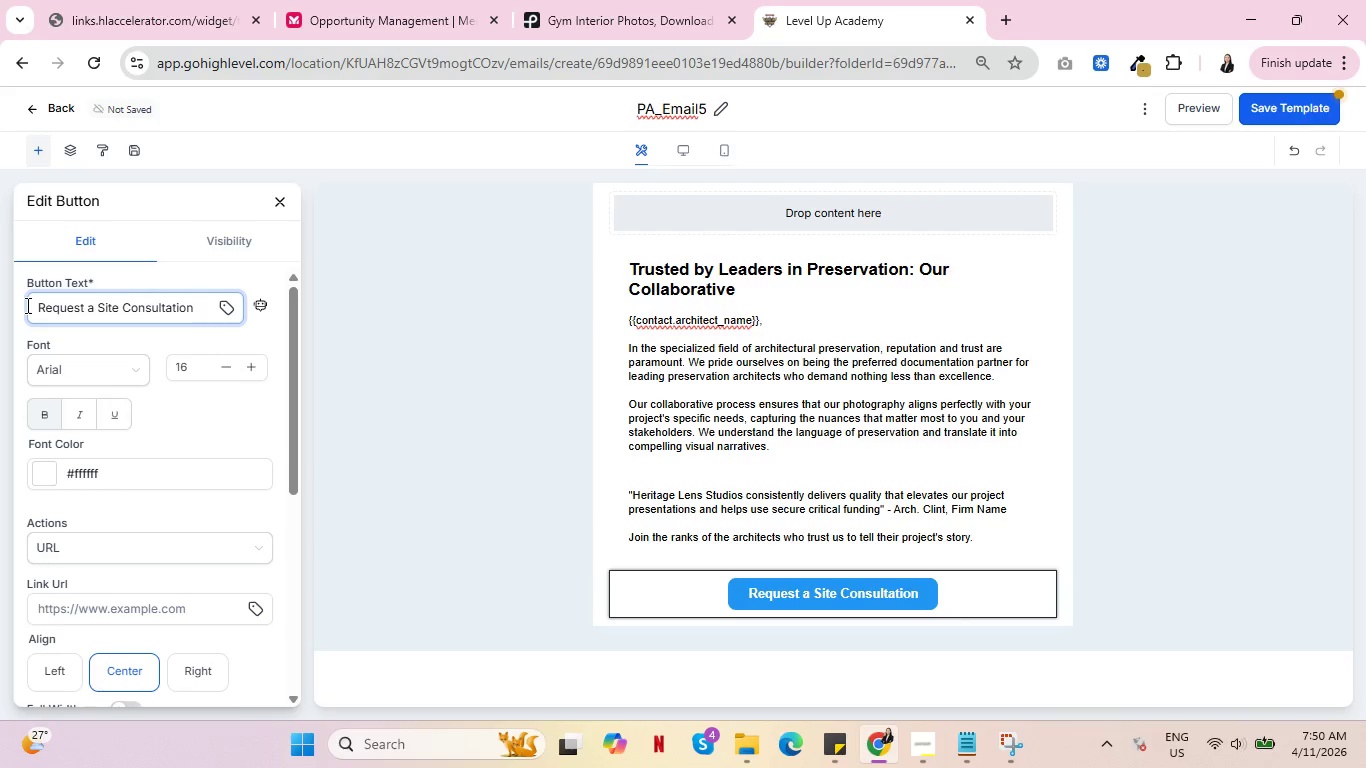 
left_click([278, 200])
 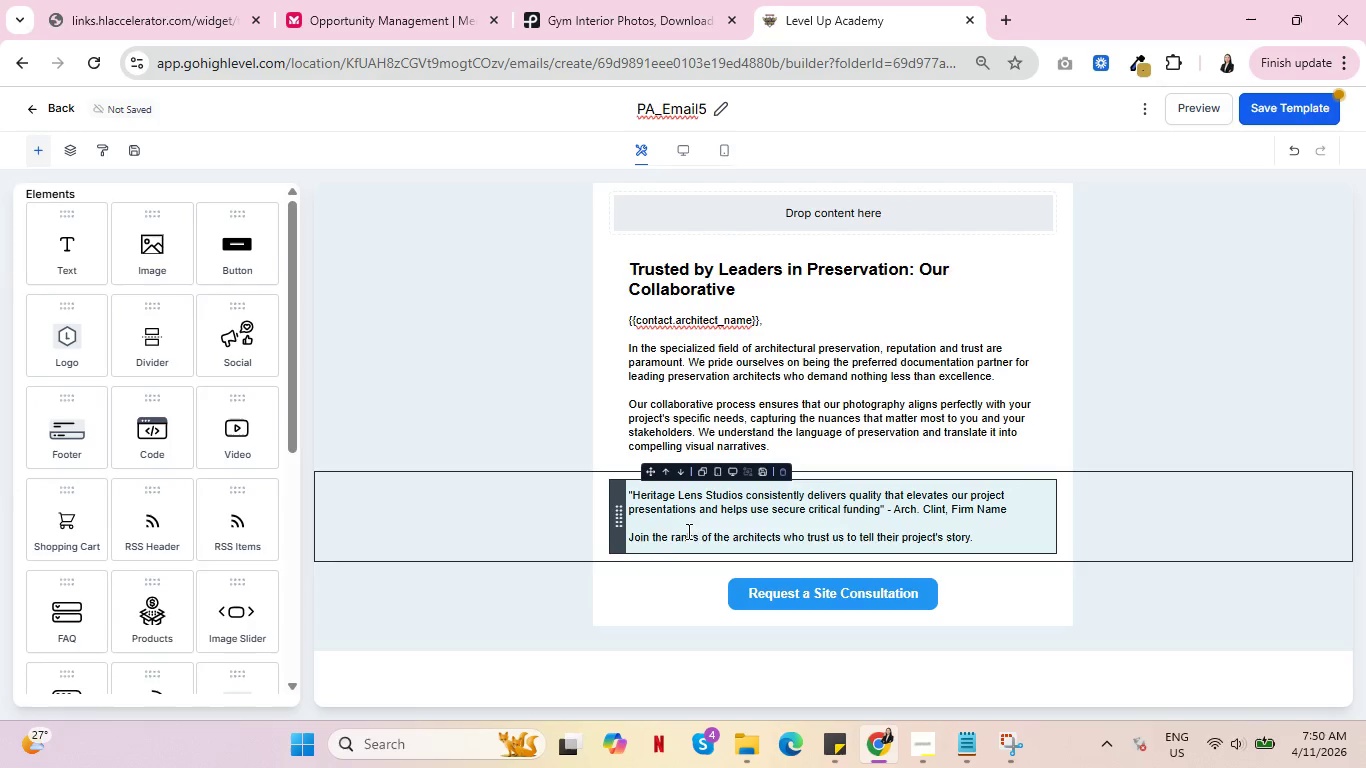 
scroll: coordinate [692, 542], scroll_direction: down, amount: 4.0
 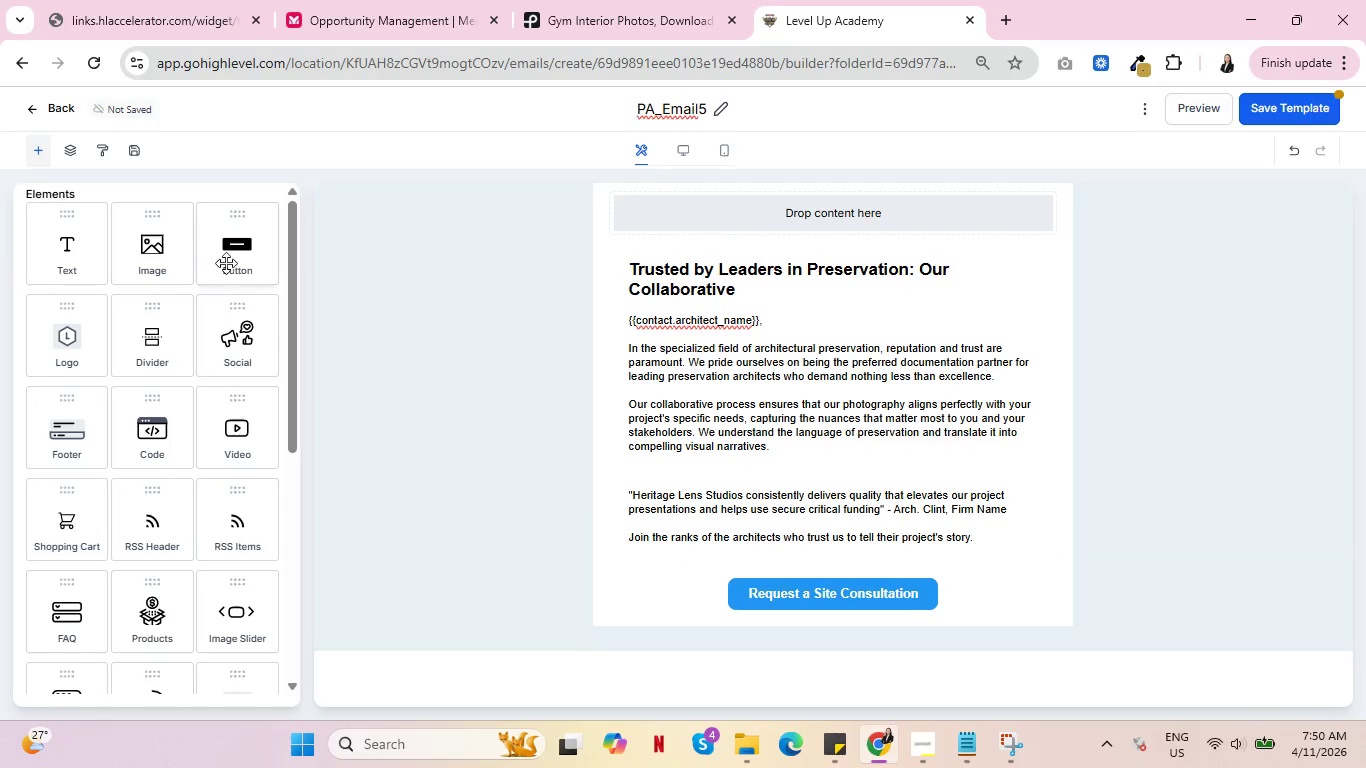 
left_click_drag(start_coordinate=[71, 244], to_coordinate=[865, 620])
 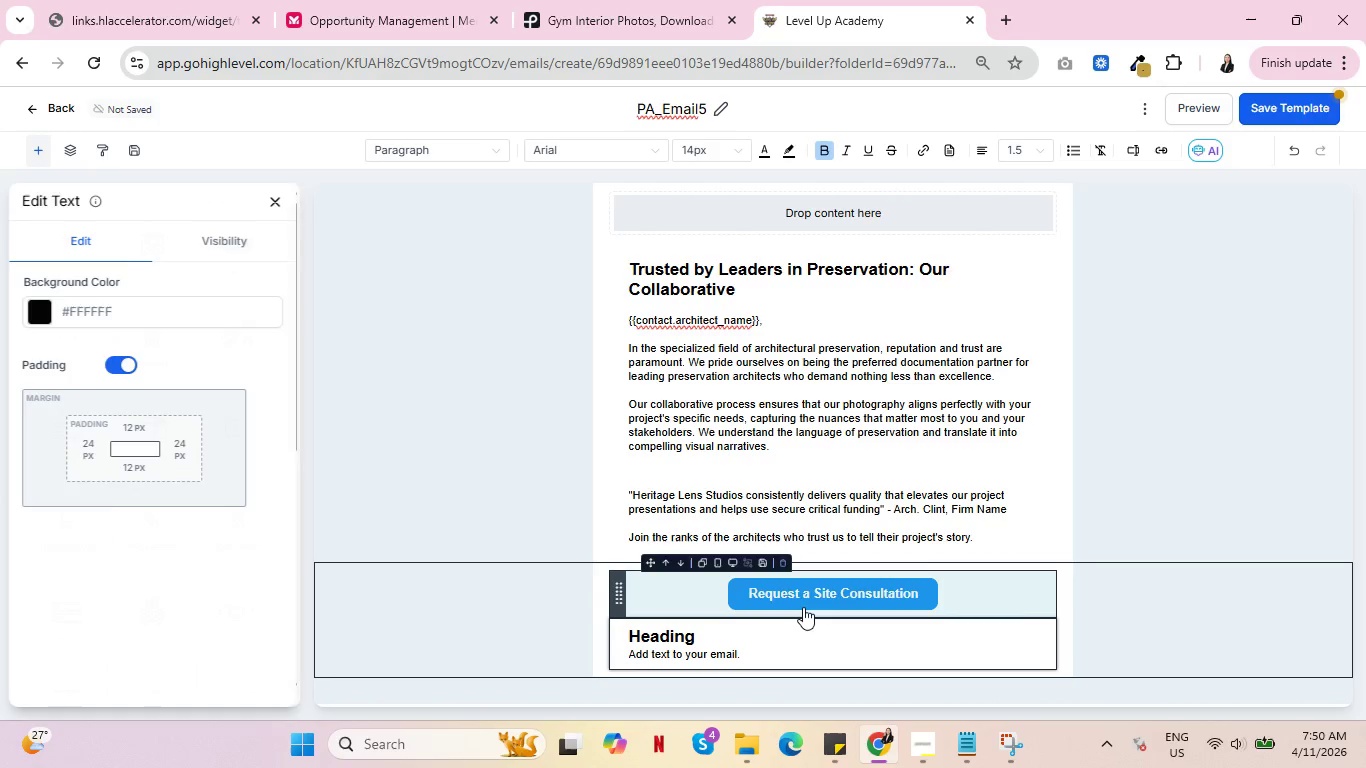 
scroll: coordinate [799, 606], scroll_direction: down, amount: 6.0
 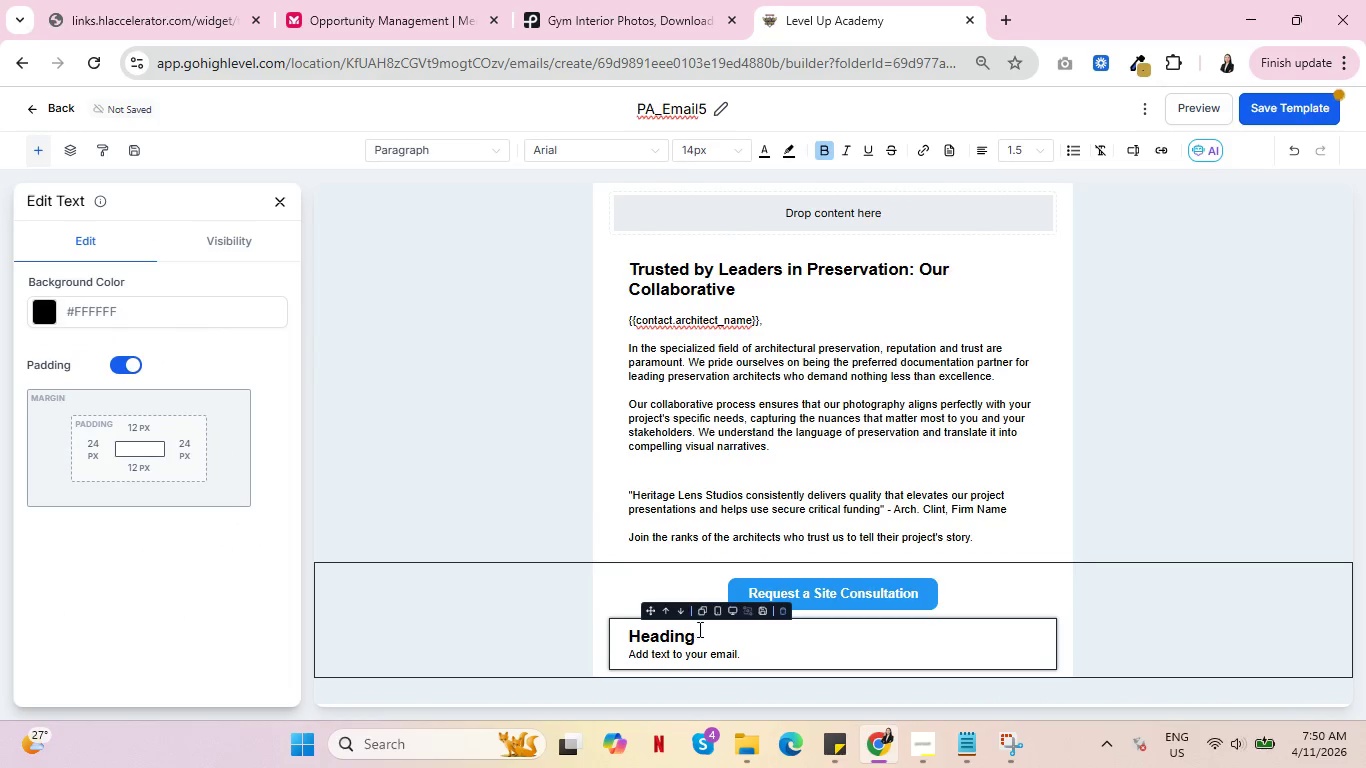 
left_click_drag(start_coordinate=[698, 629], to_coordinate=[610, 634])
 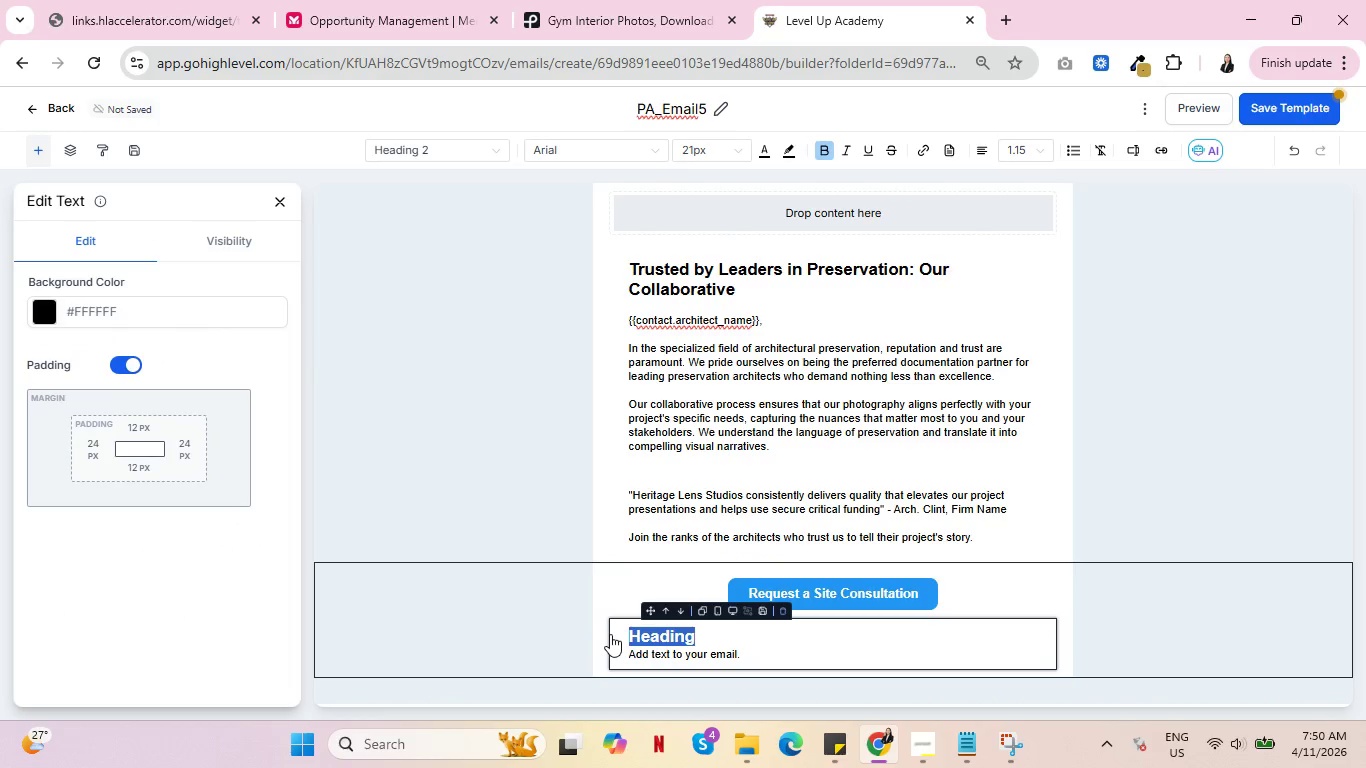 
key(Backspace)
 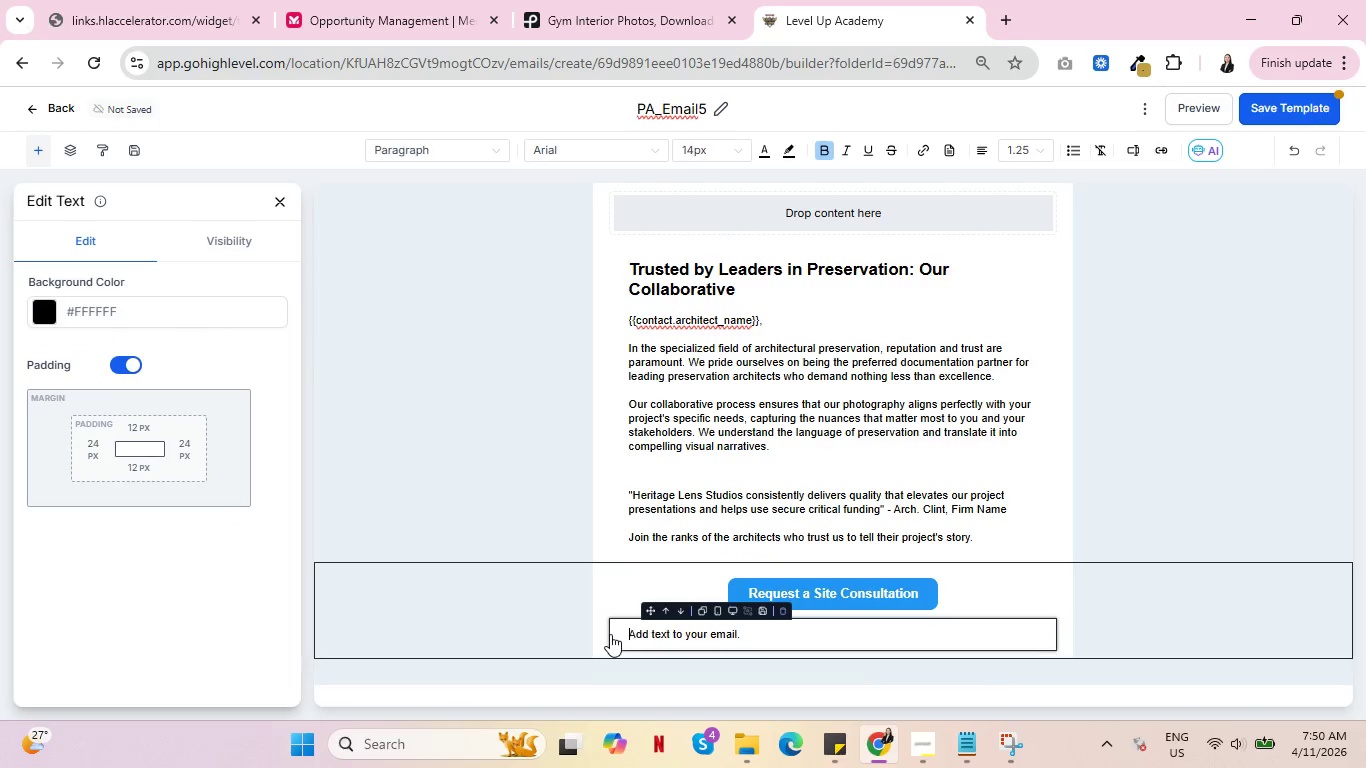 
key(Delete)
 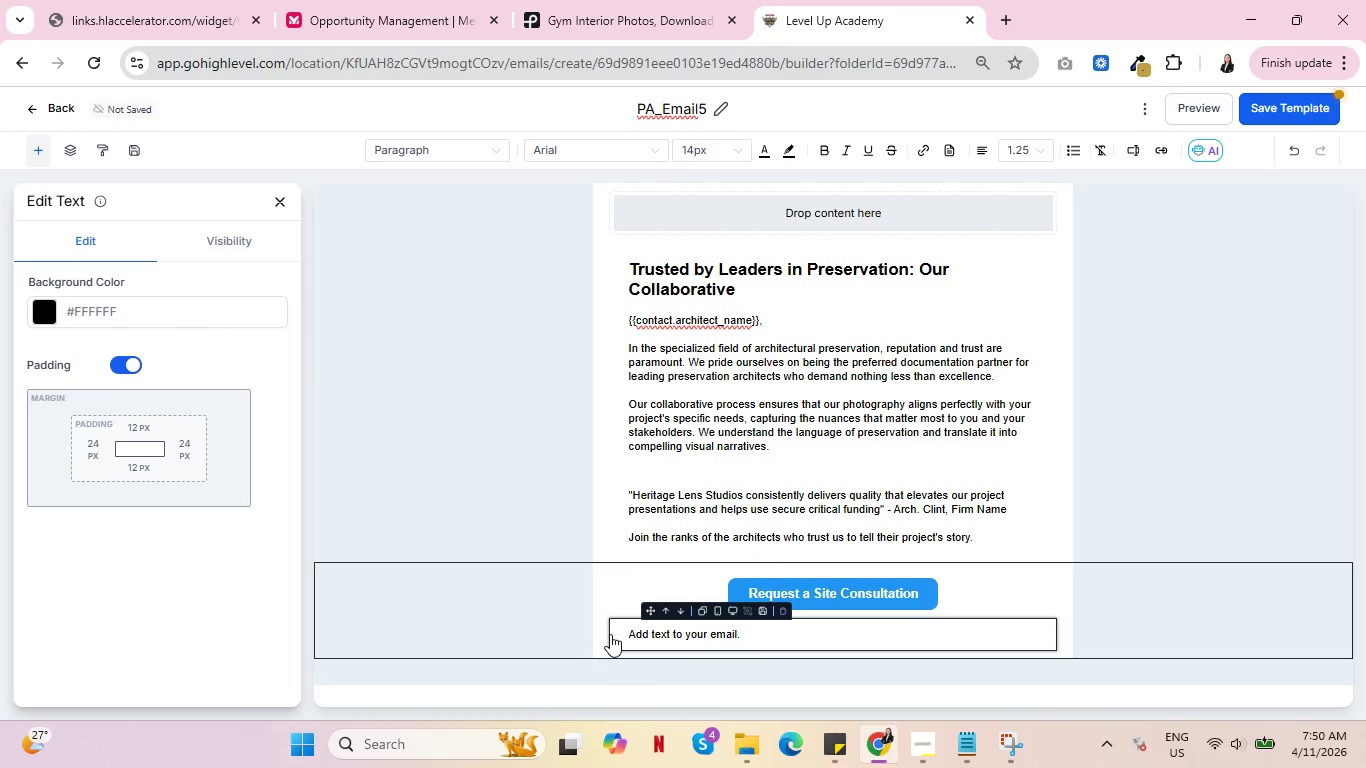 
key(Enter)
 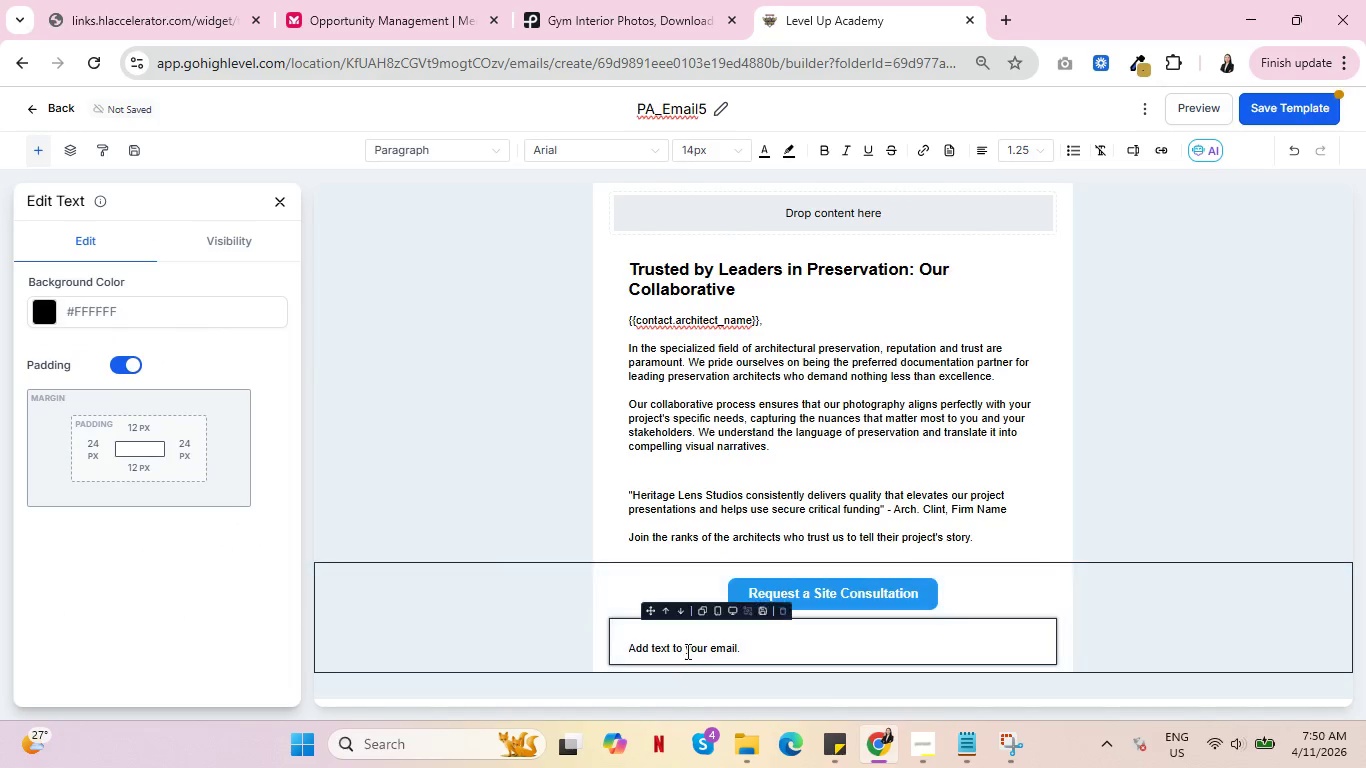 
double_click([686, 651])
 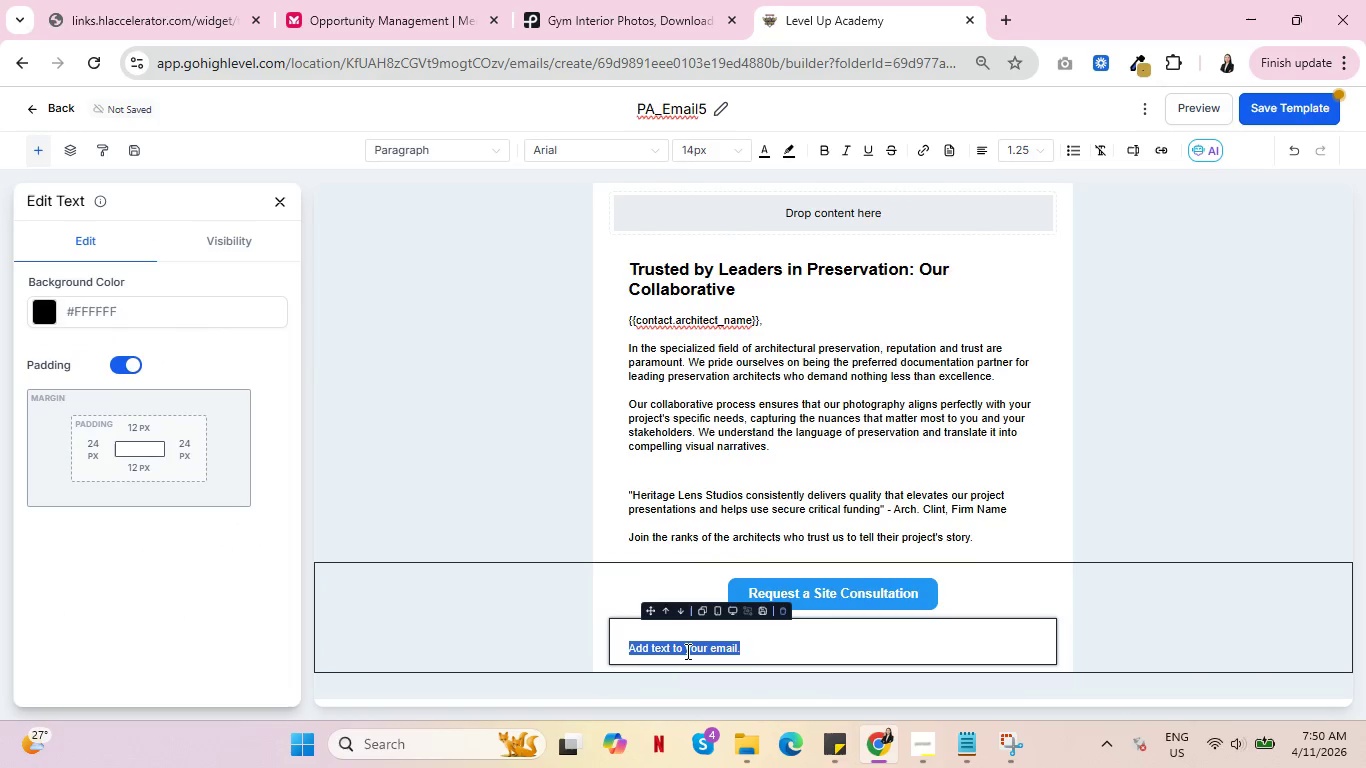 
triple_click([686, 651])
 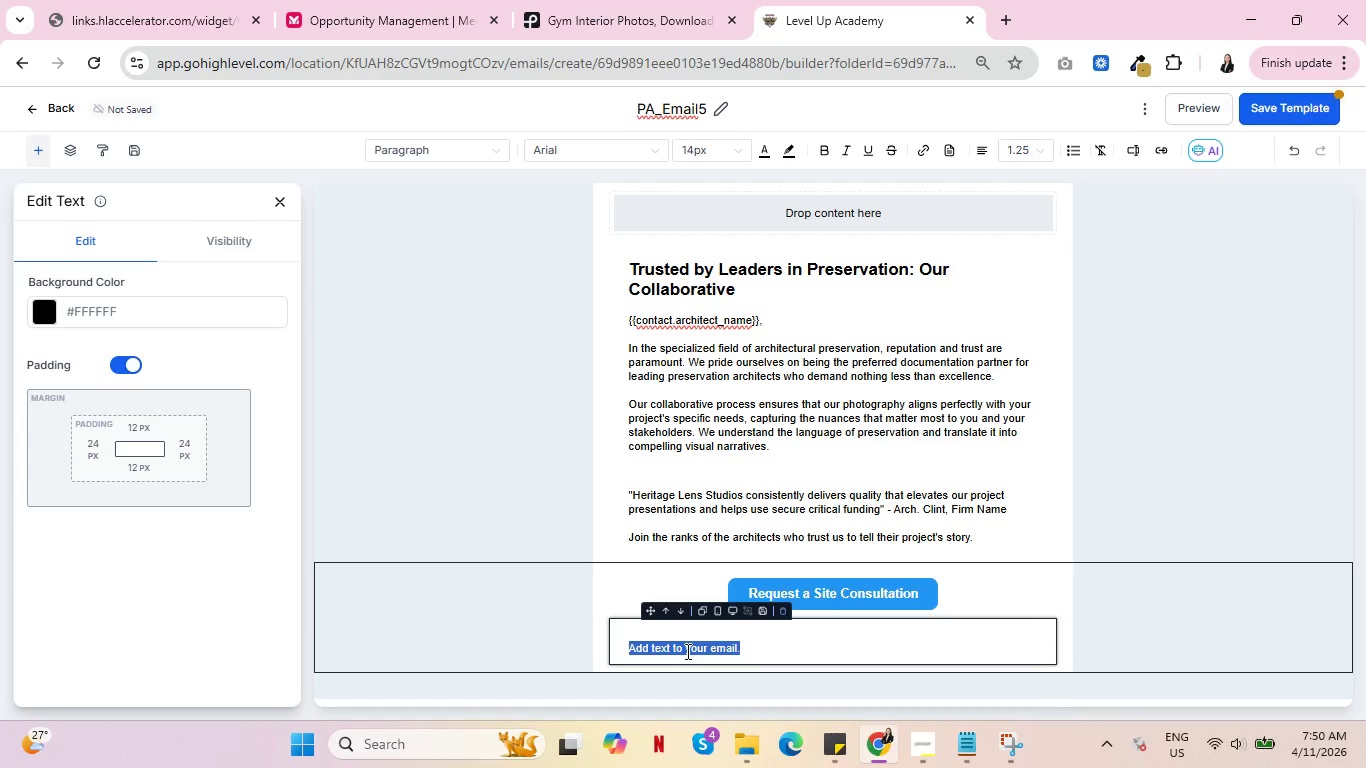 
type(Sincerely,)
 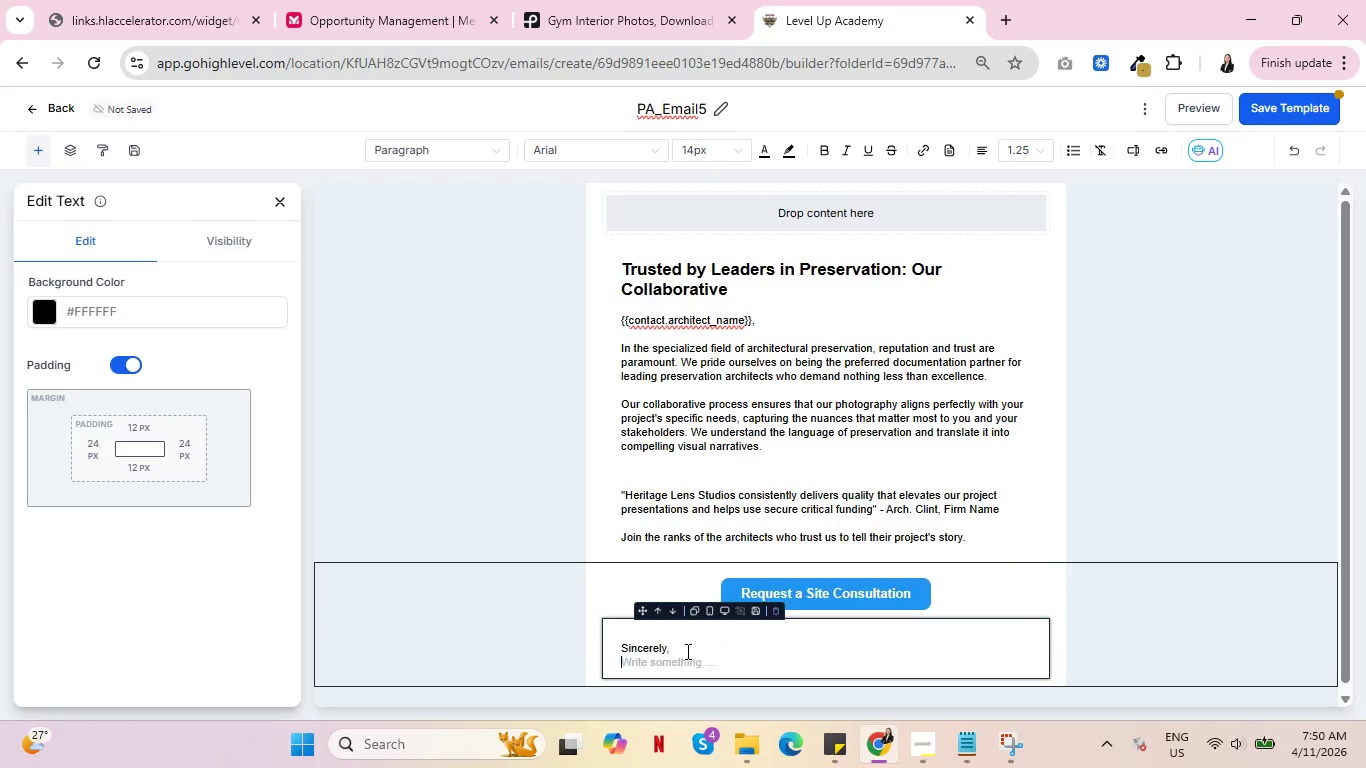 
key(Enter)
 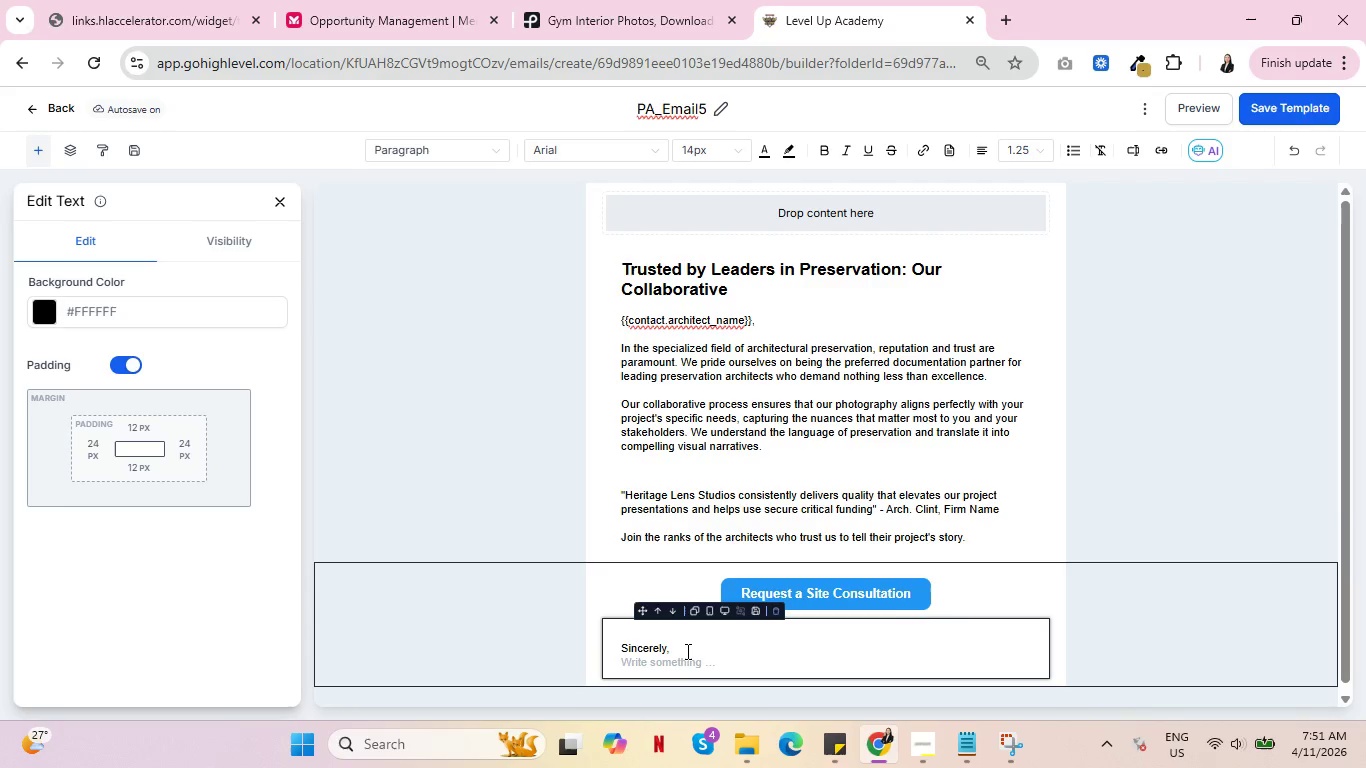 
wait(18.59)
 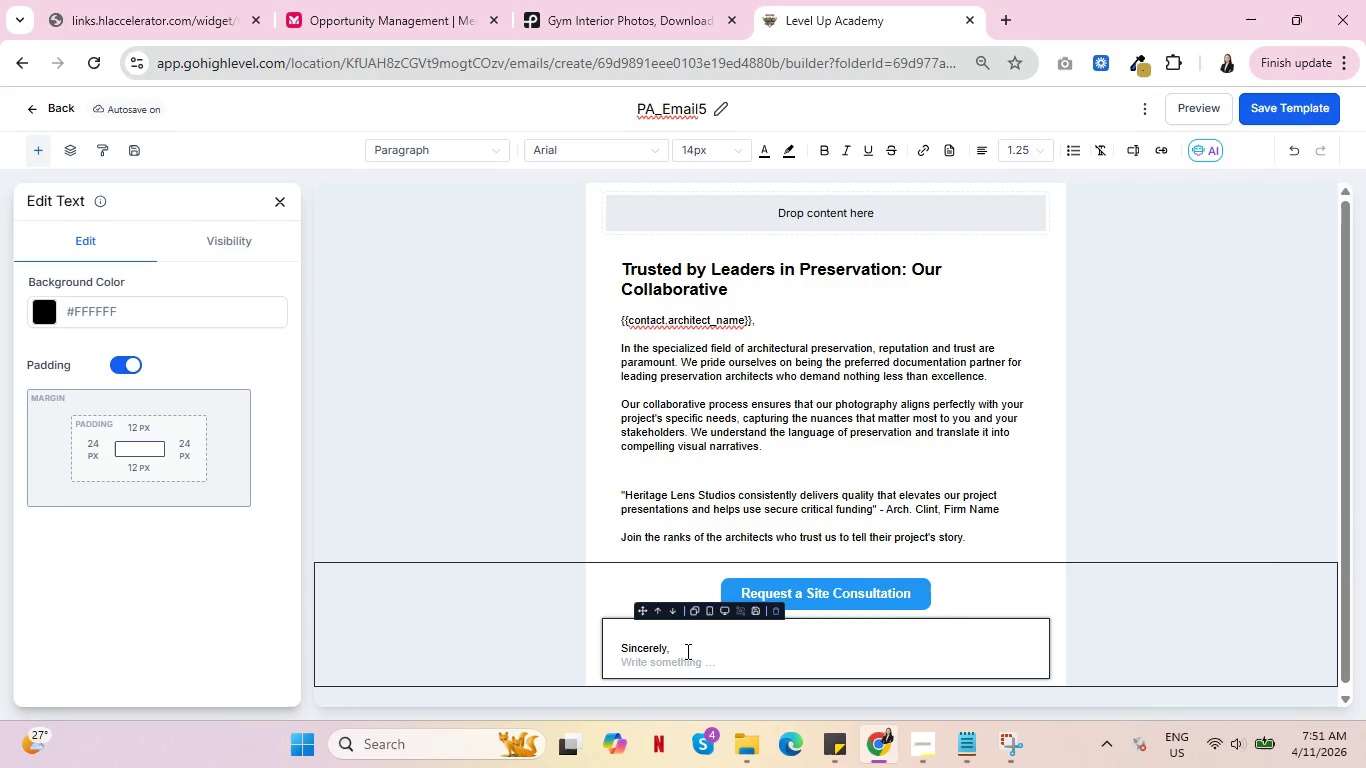 
type(Te)
key(Backspace)
type(he Heritage Lens )
 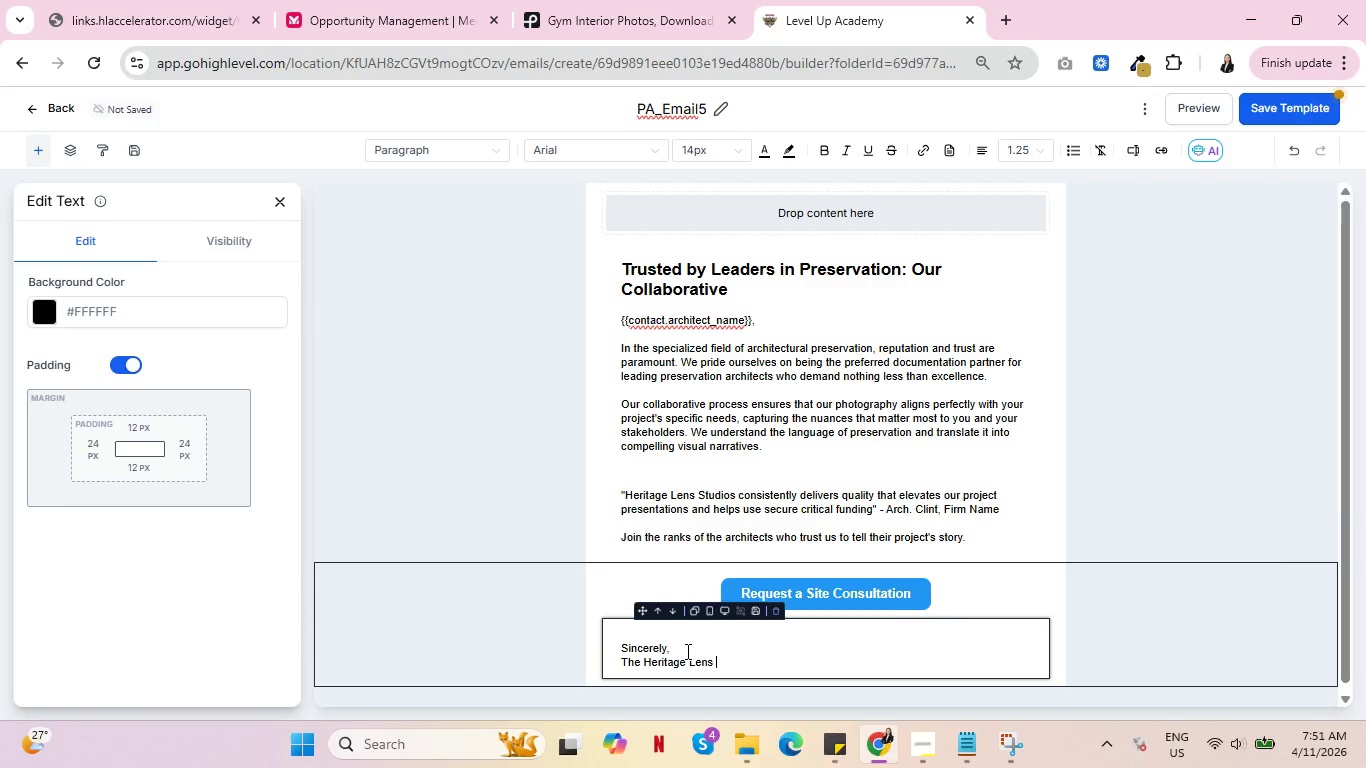 
wait(6.25)
 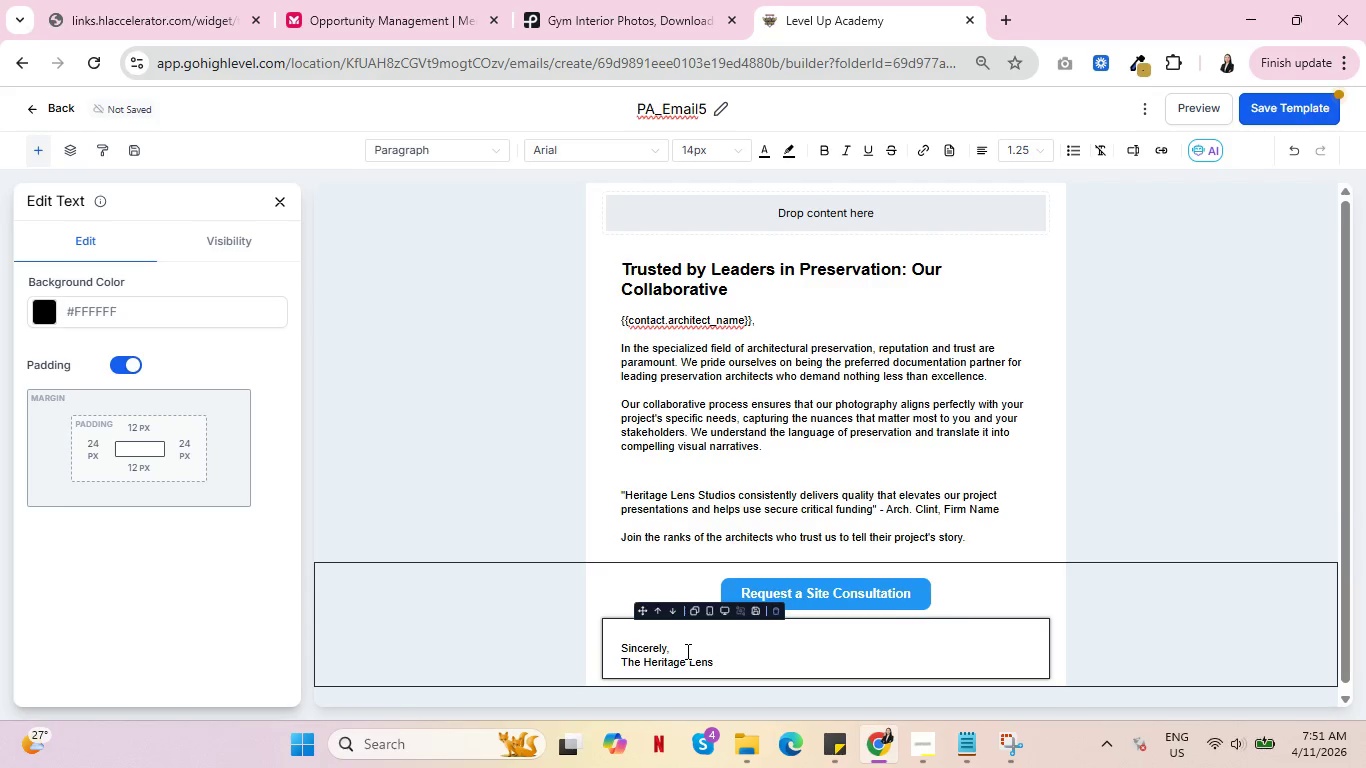 
type(Studios Team)
 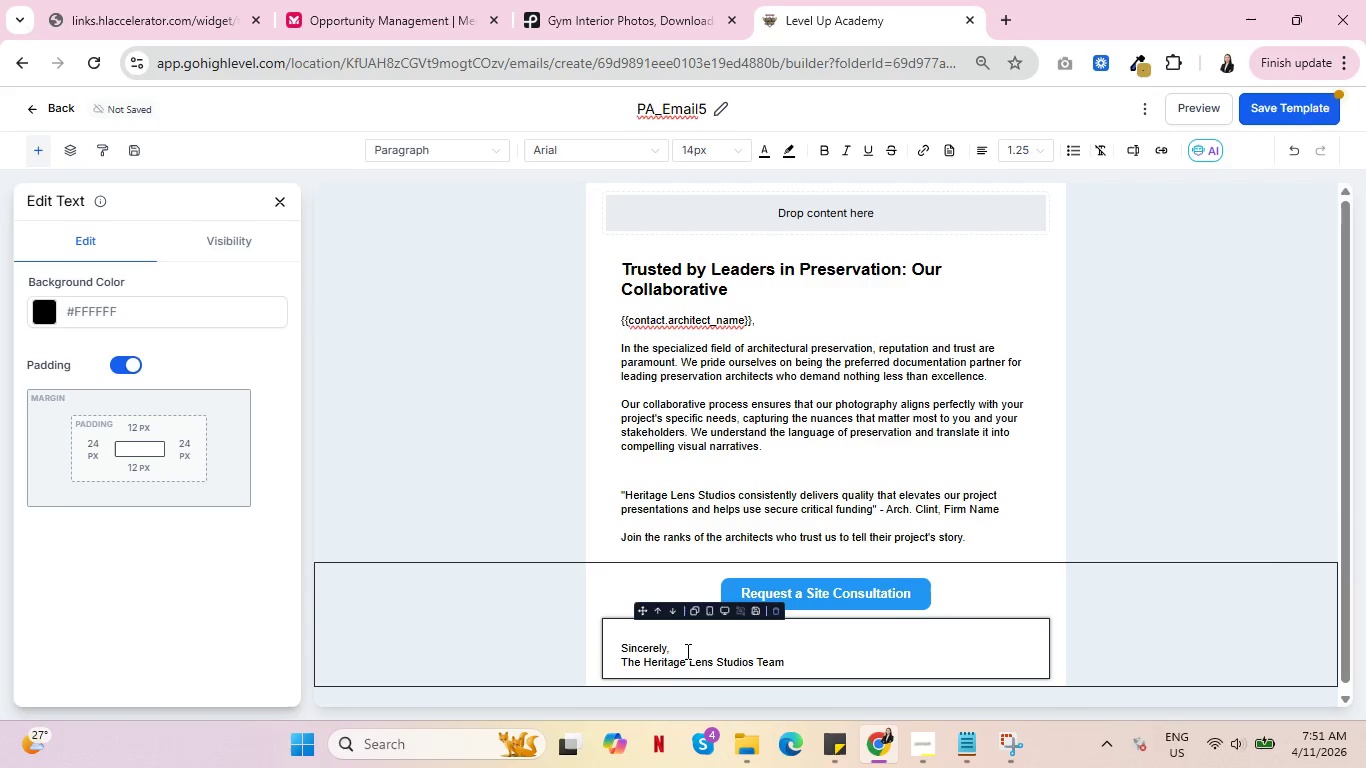 
scroll: coordinate [1211, 632], scroll_direction: down, amount: 4.0
 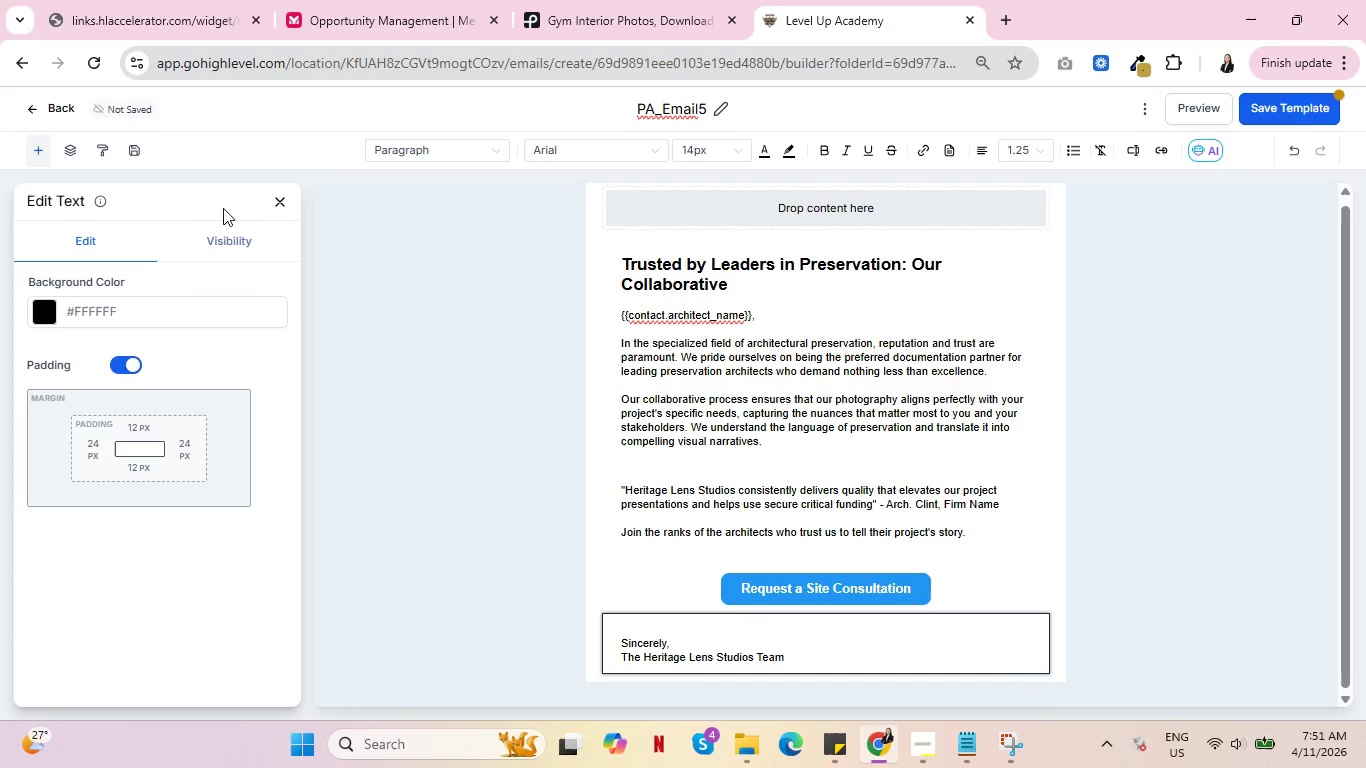 
left_click([277, 201])
 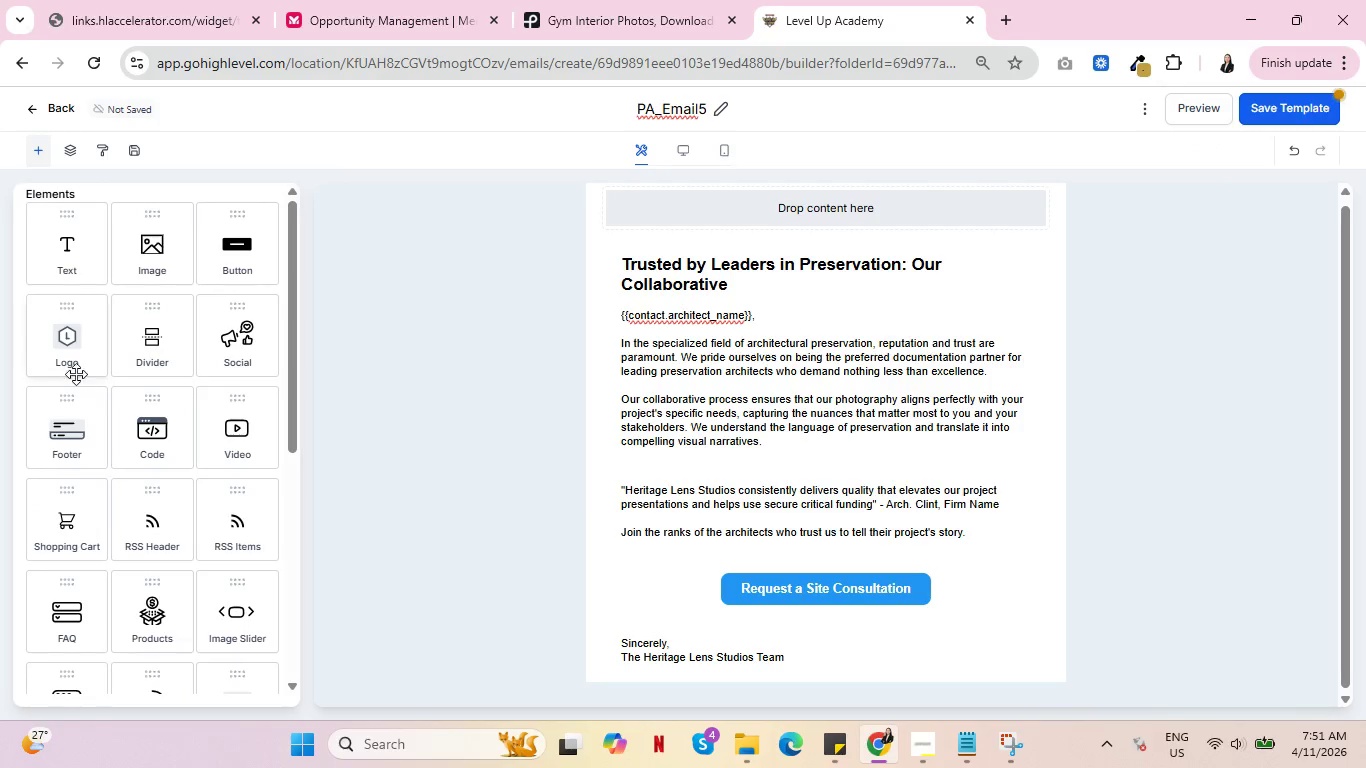 
left_click_drag(start_coordinate=[69, 419], to_coordinate=[752, 664])
 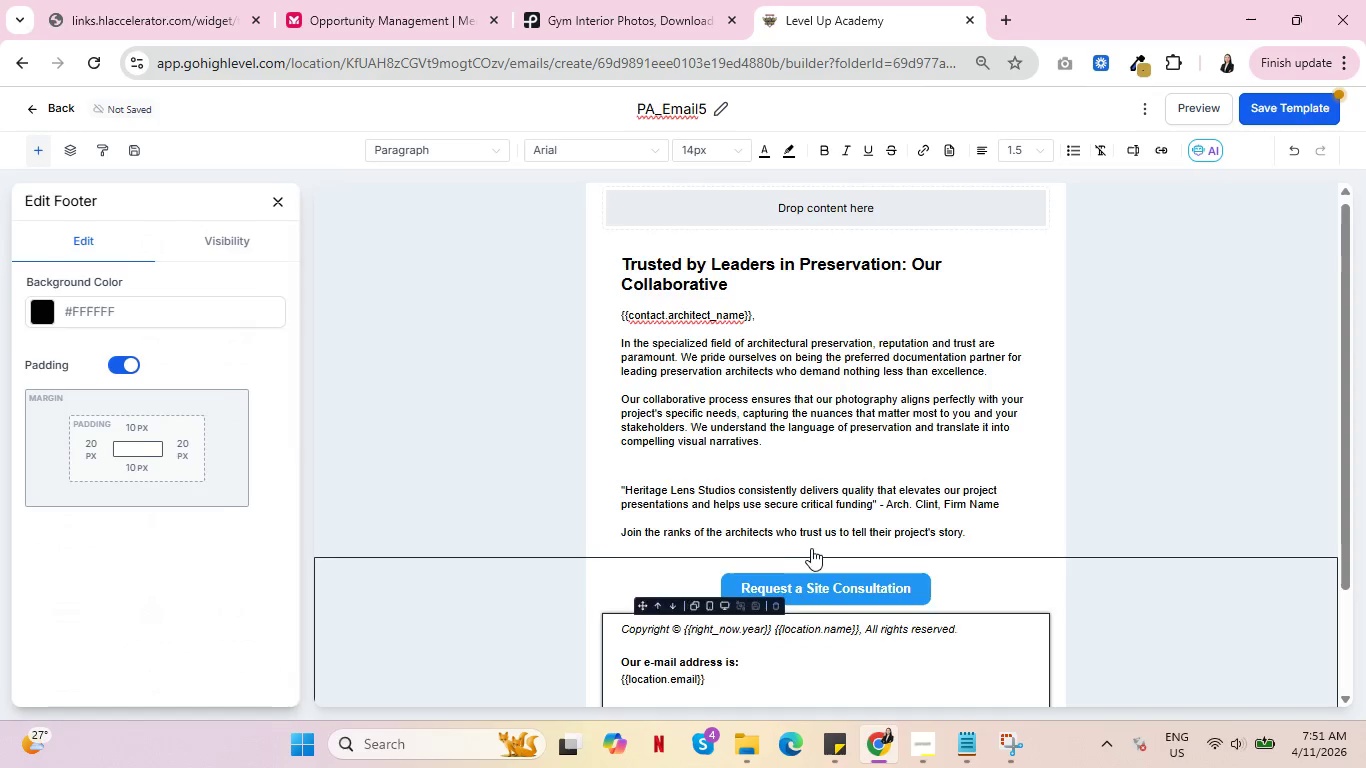 
scroll: coordinate [841, 543], scroll_direction: down, amount: 5.0
 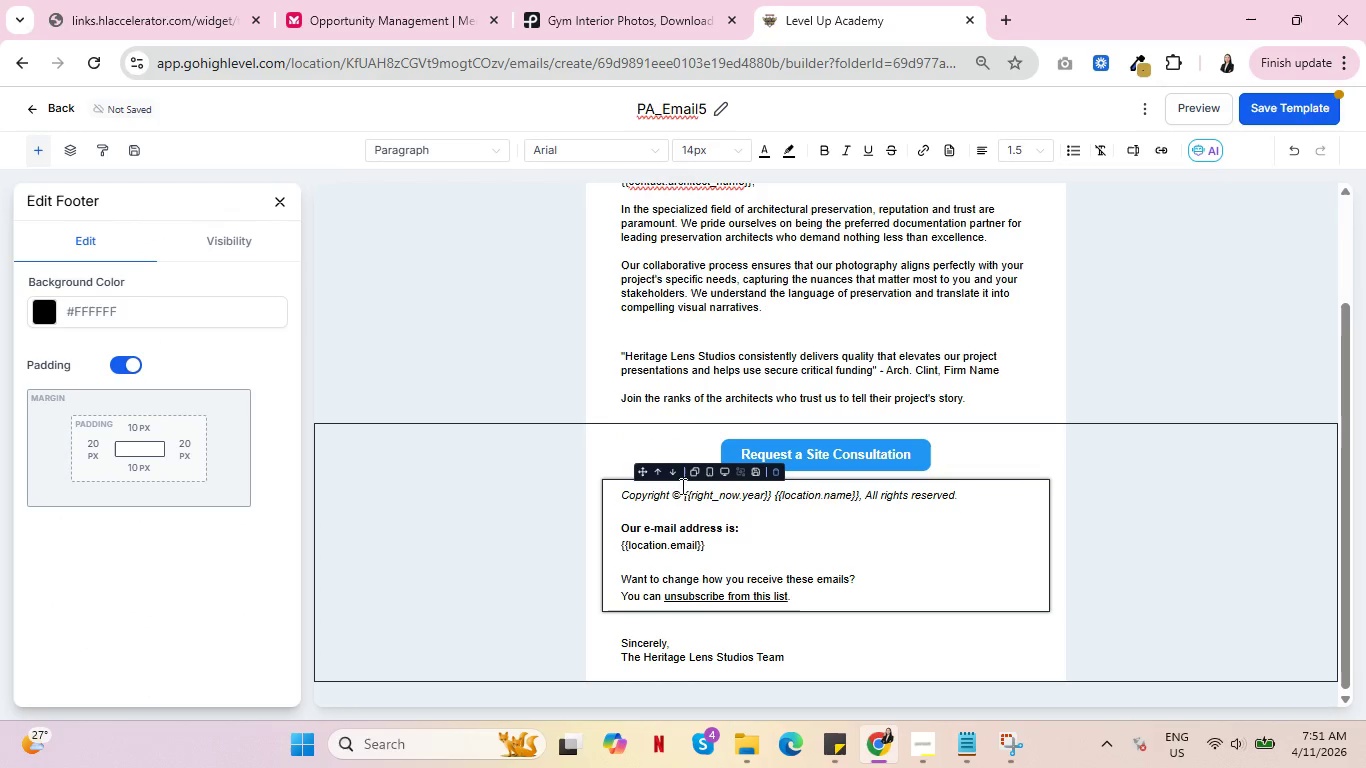 
left_click([672, 472])
 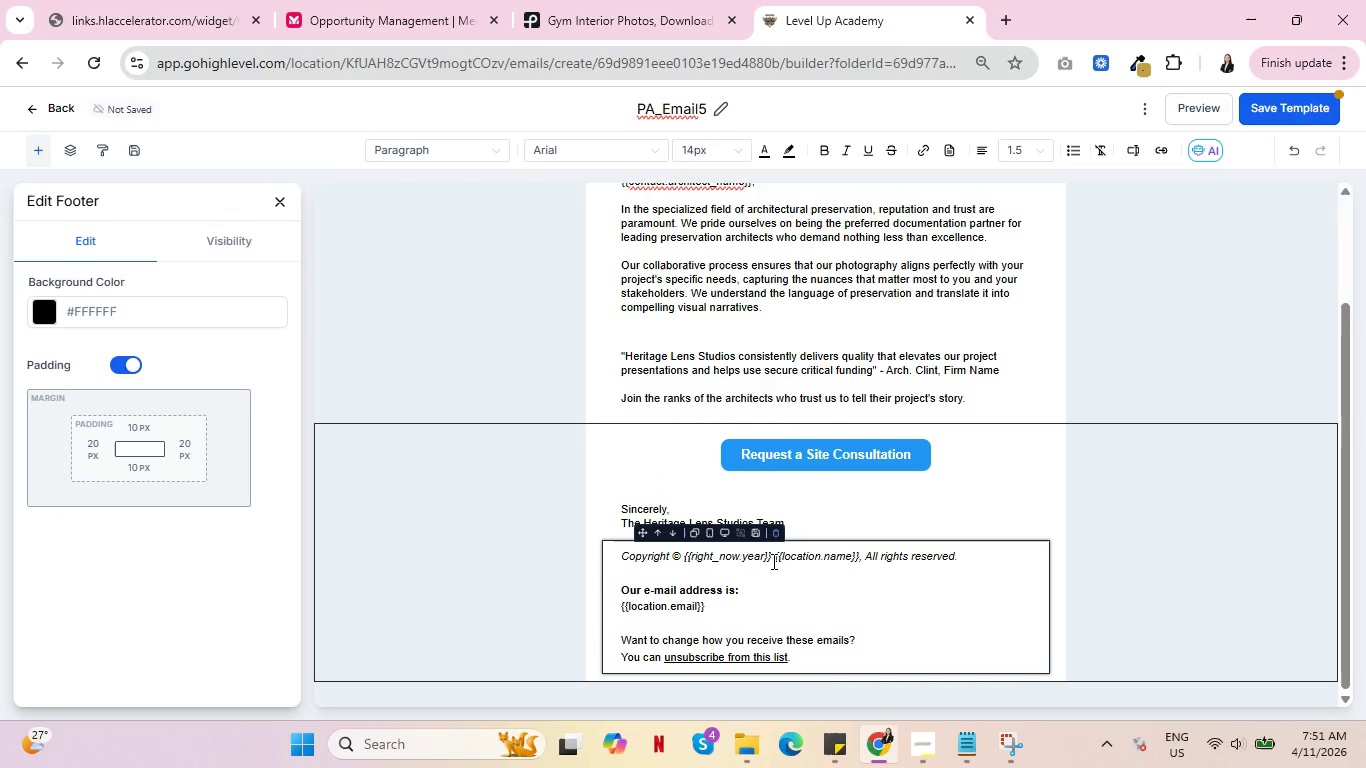 
left_click([768, 559])
 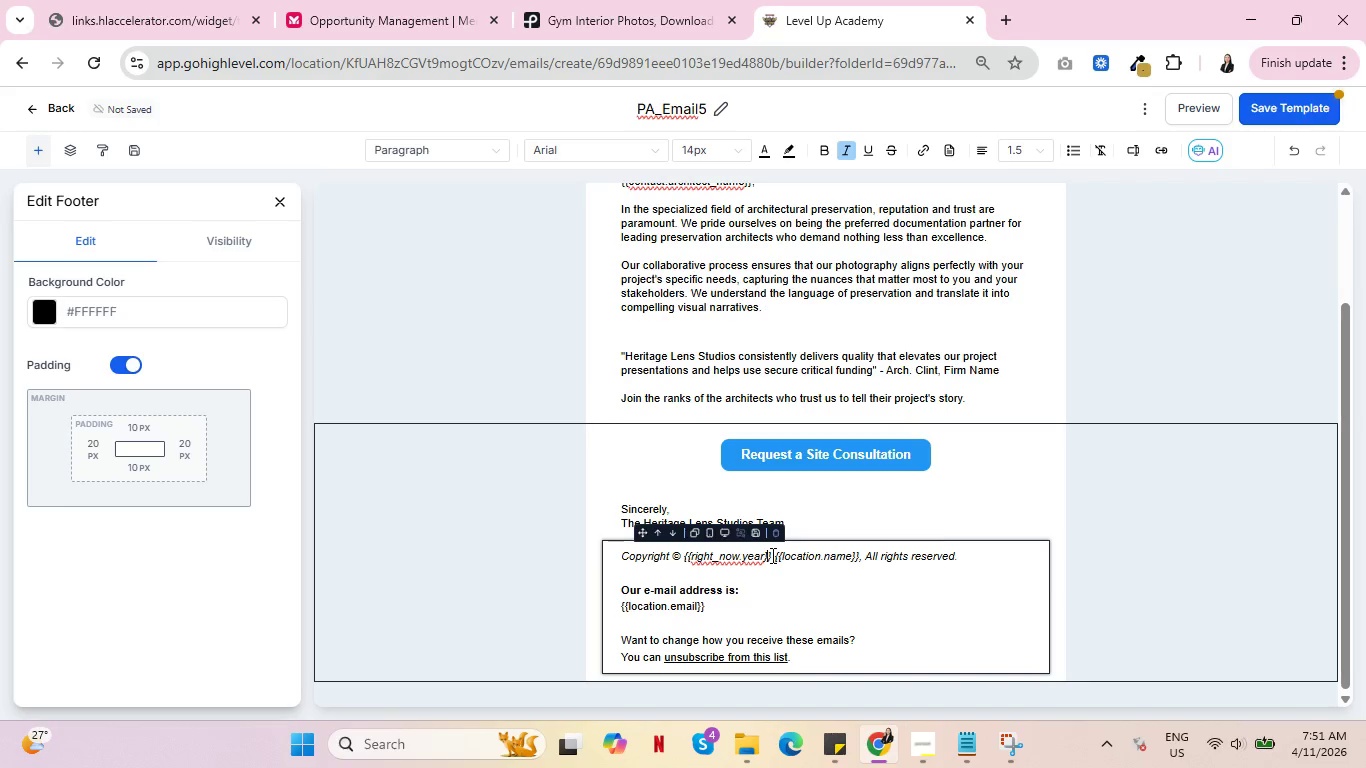 
left_click_drag(start_coordinate=[771, 555], to_coordinate=[684, 555])
 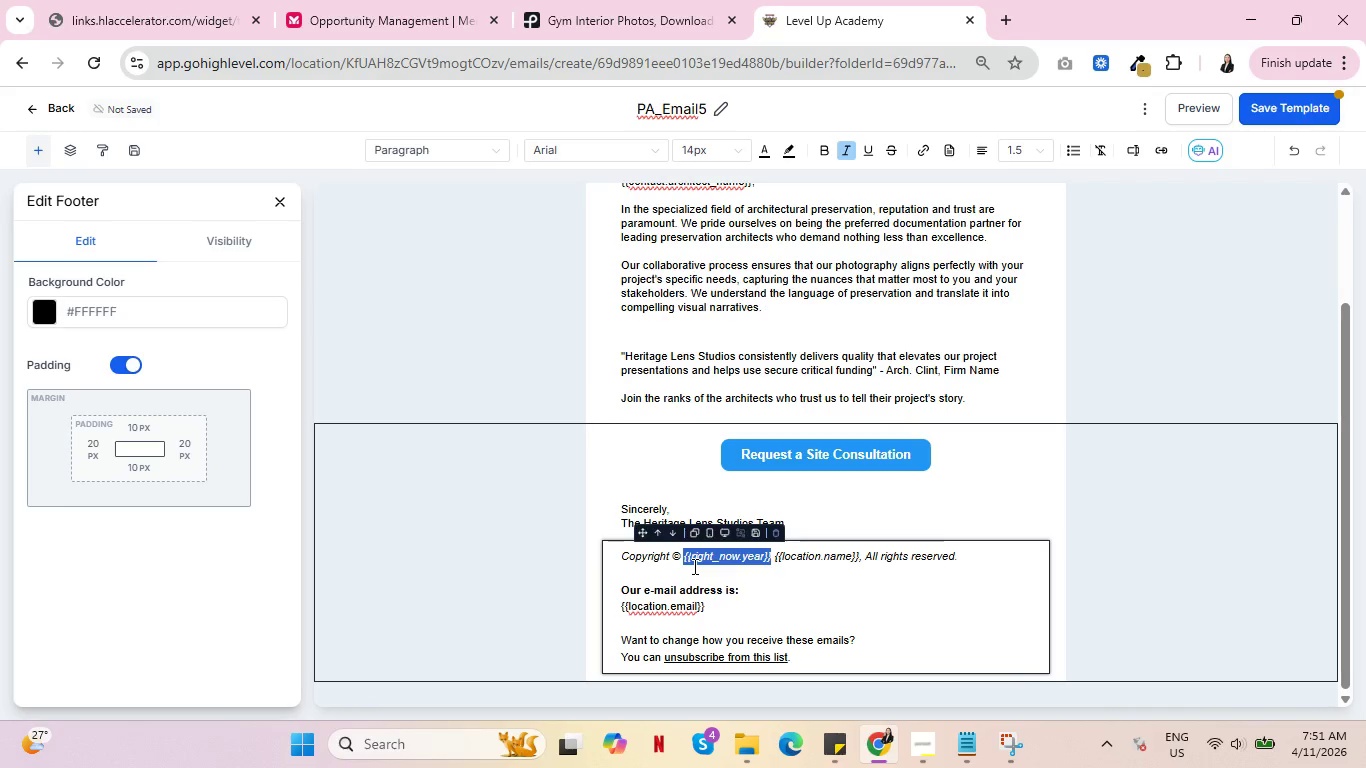 
type(2024)
 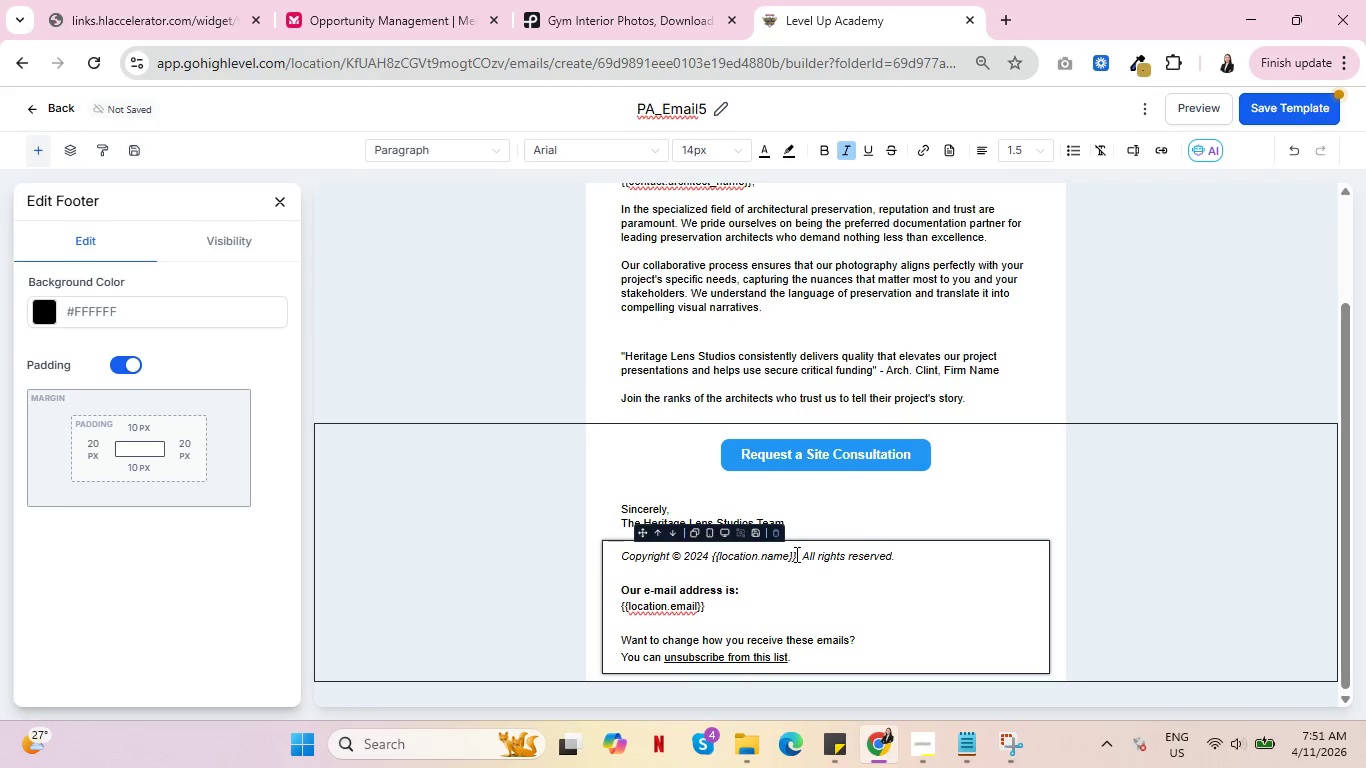 
left_click_drag(start_coordinate=[795, 554], to_coordinate=[784, 554])
 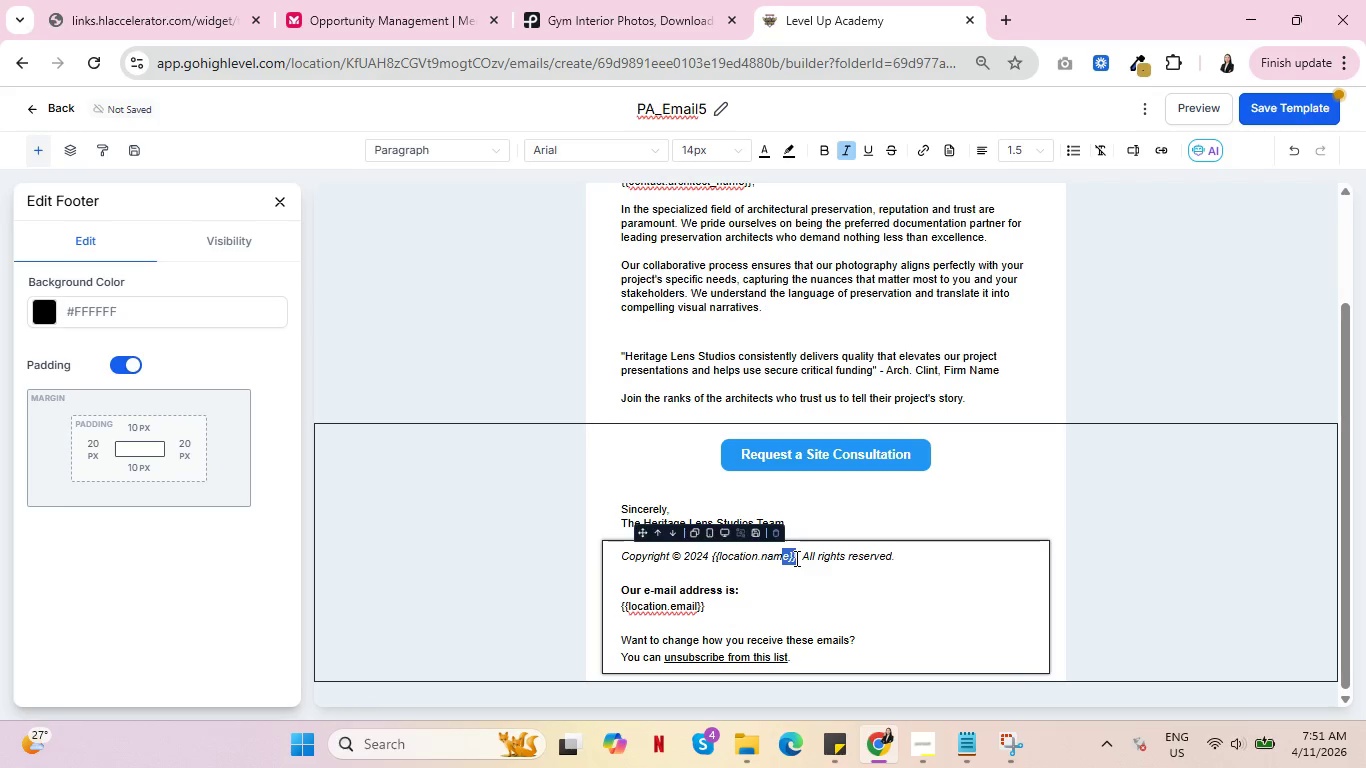 
left_click([795, 558])
 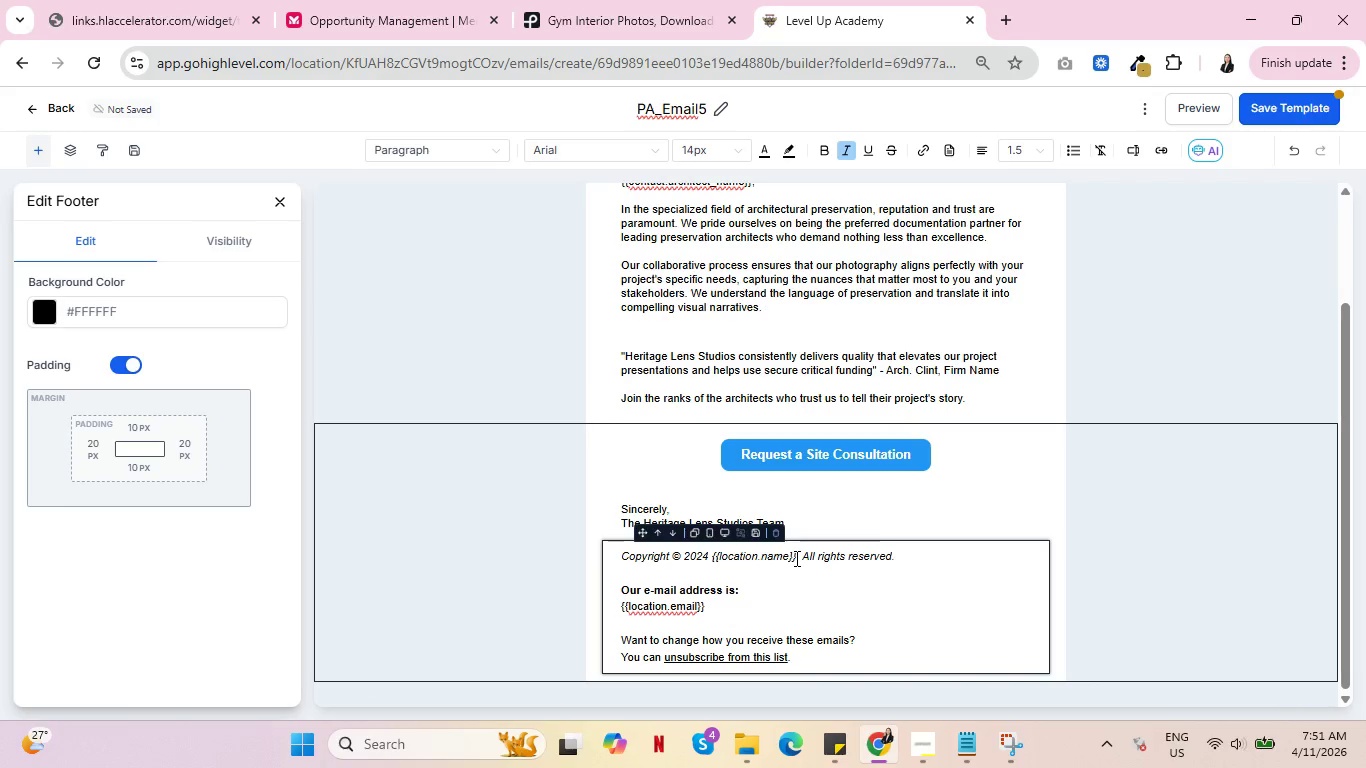 
left_click_drag(start_coordinate=[795, 558], to_coordinate=[712, 556])
 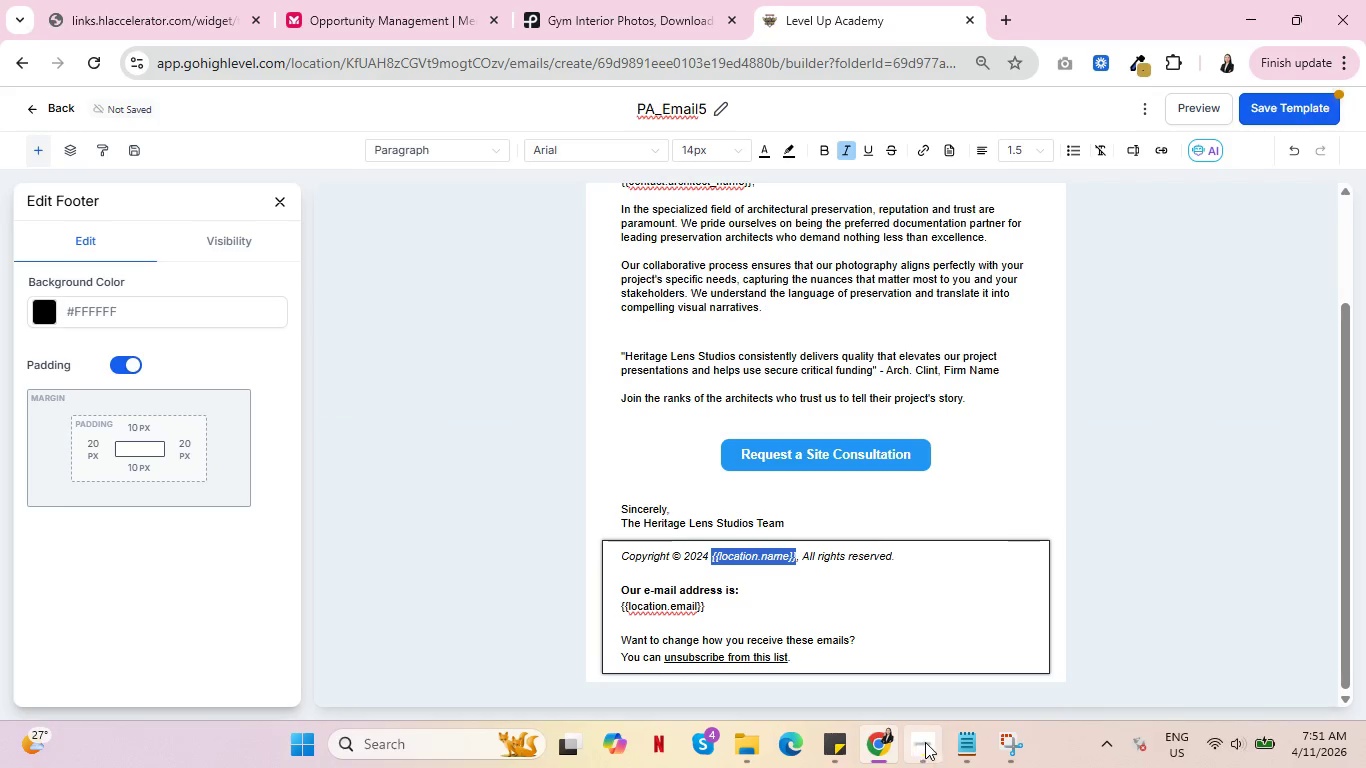 
left_click([930, 741])